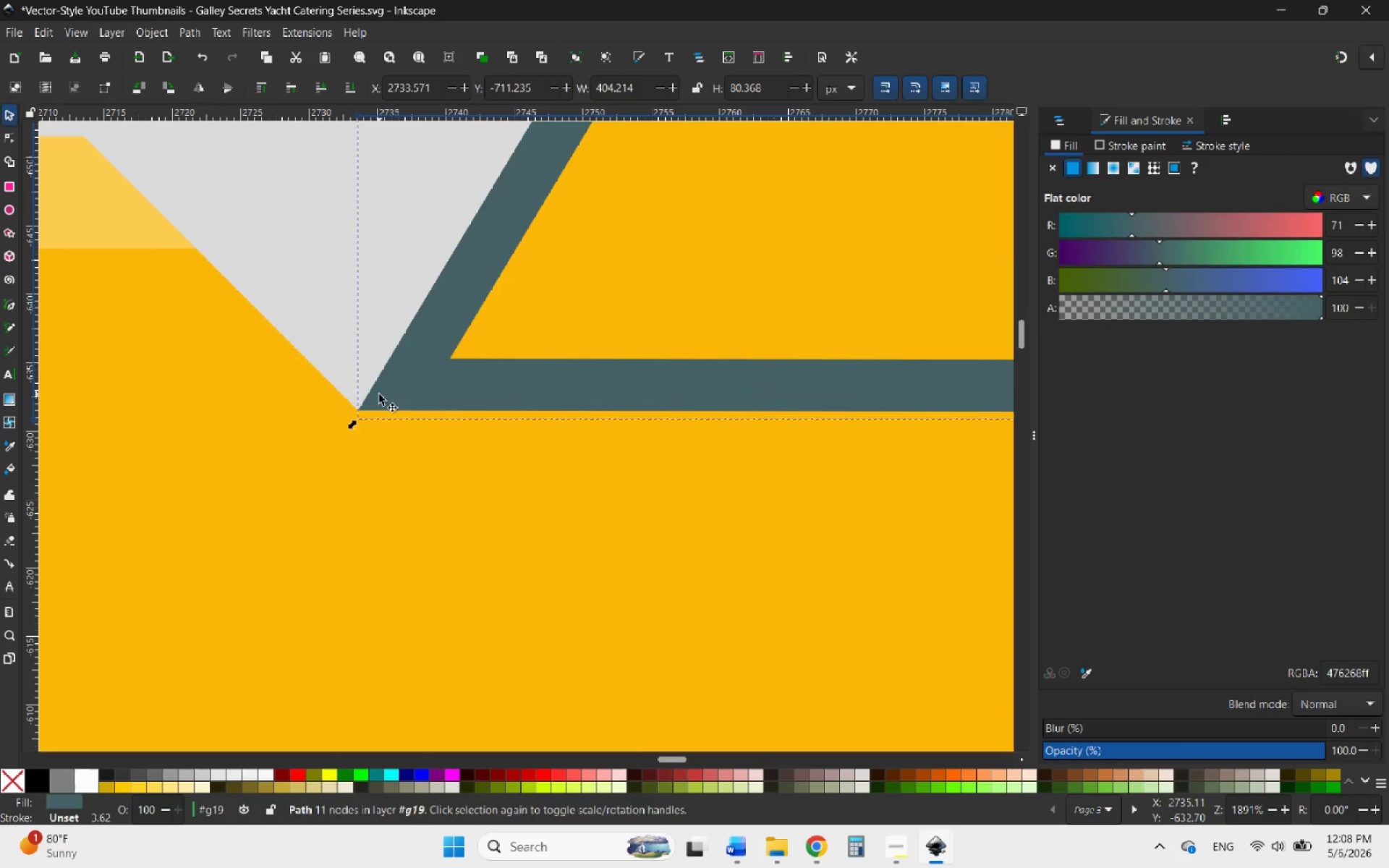 
scroll: coordinate [370, 399], scroll_direction: up, amount: 6.0
 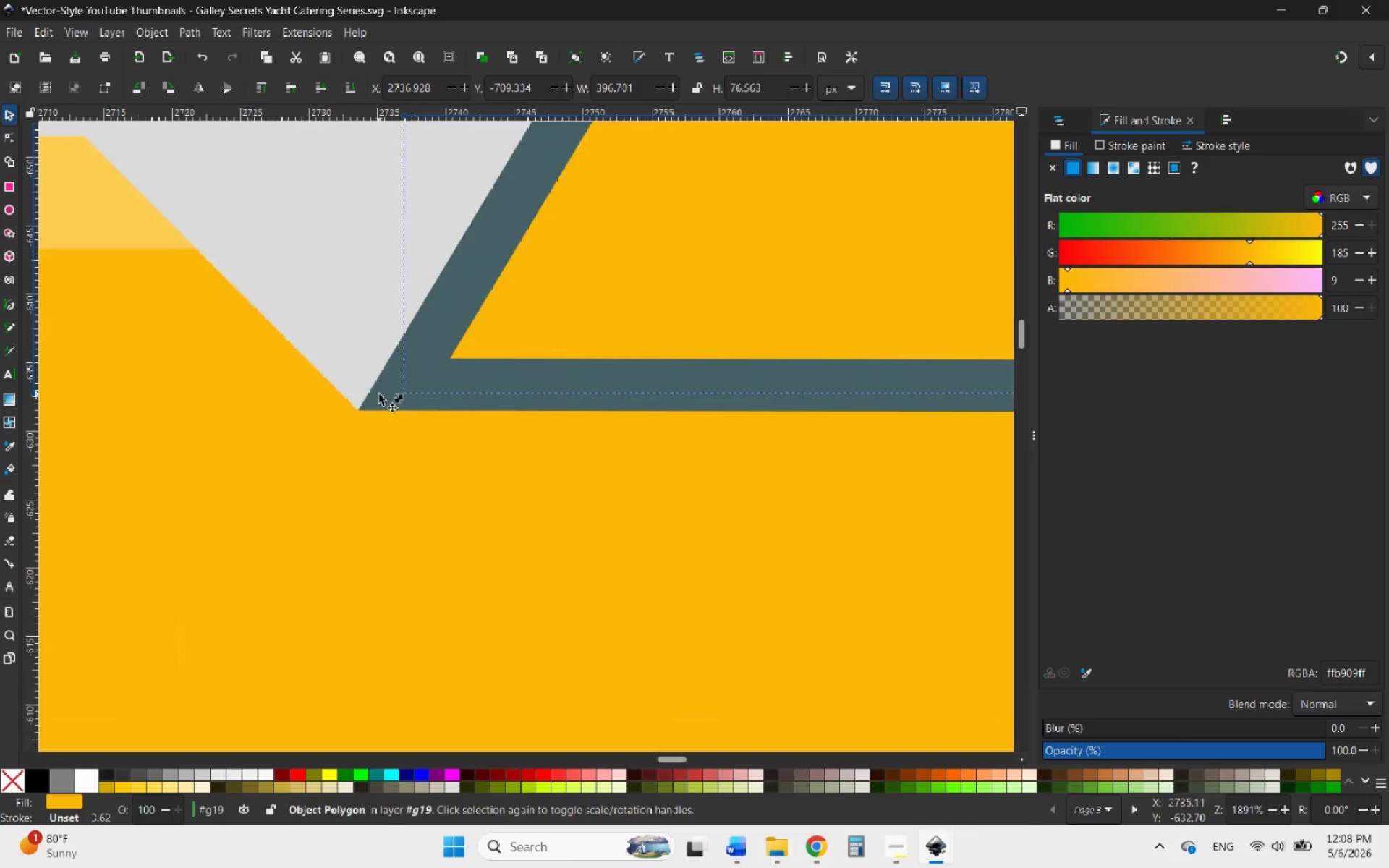 
hold_key(key=ControlLeft, duration=1.49)
scroll: coordinate [263, 376], scroll_direction: down, amount: 8.0
 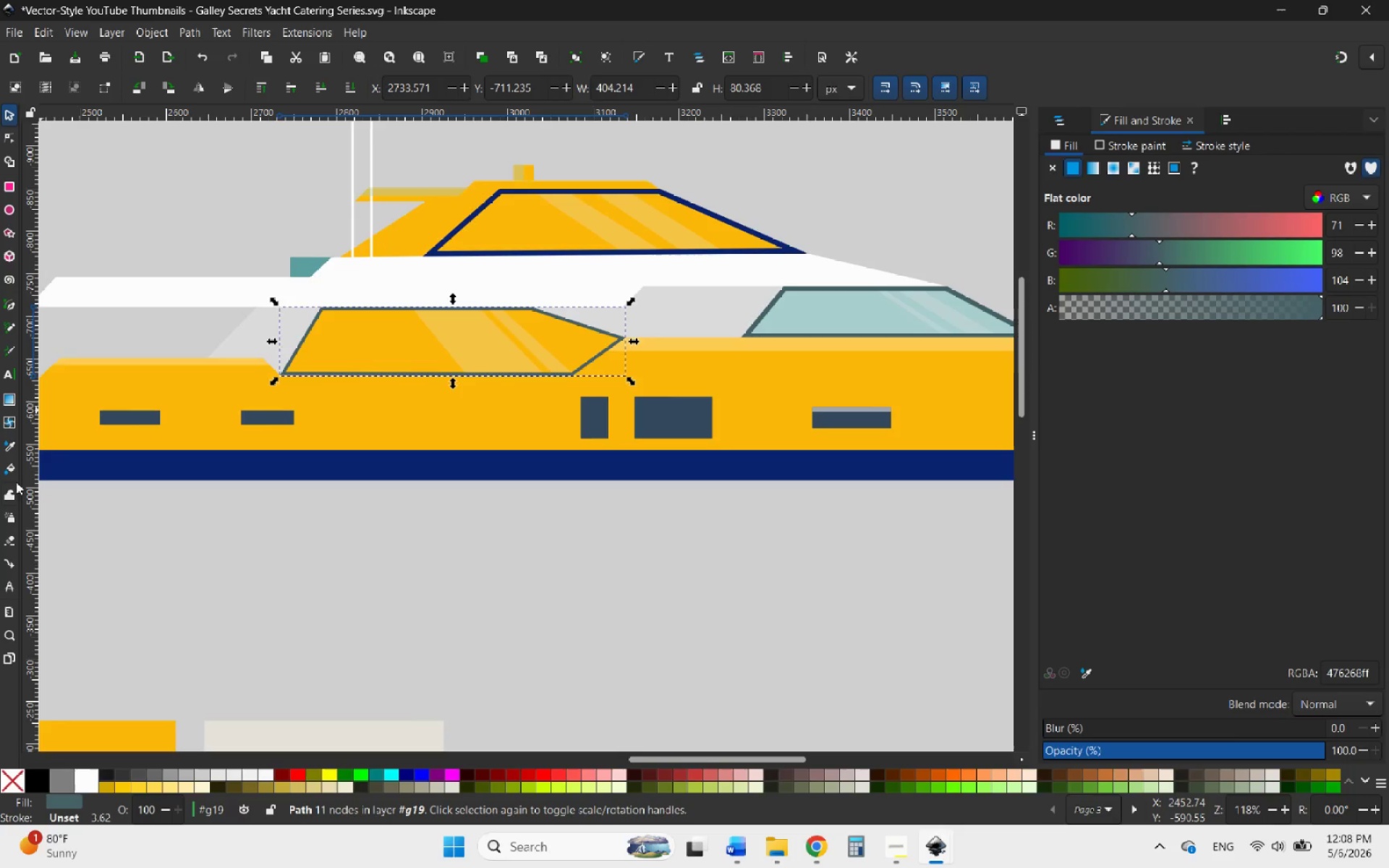 
left_click([8, 446])
 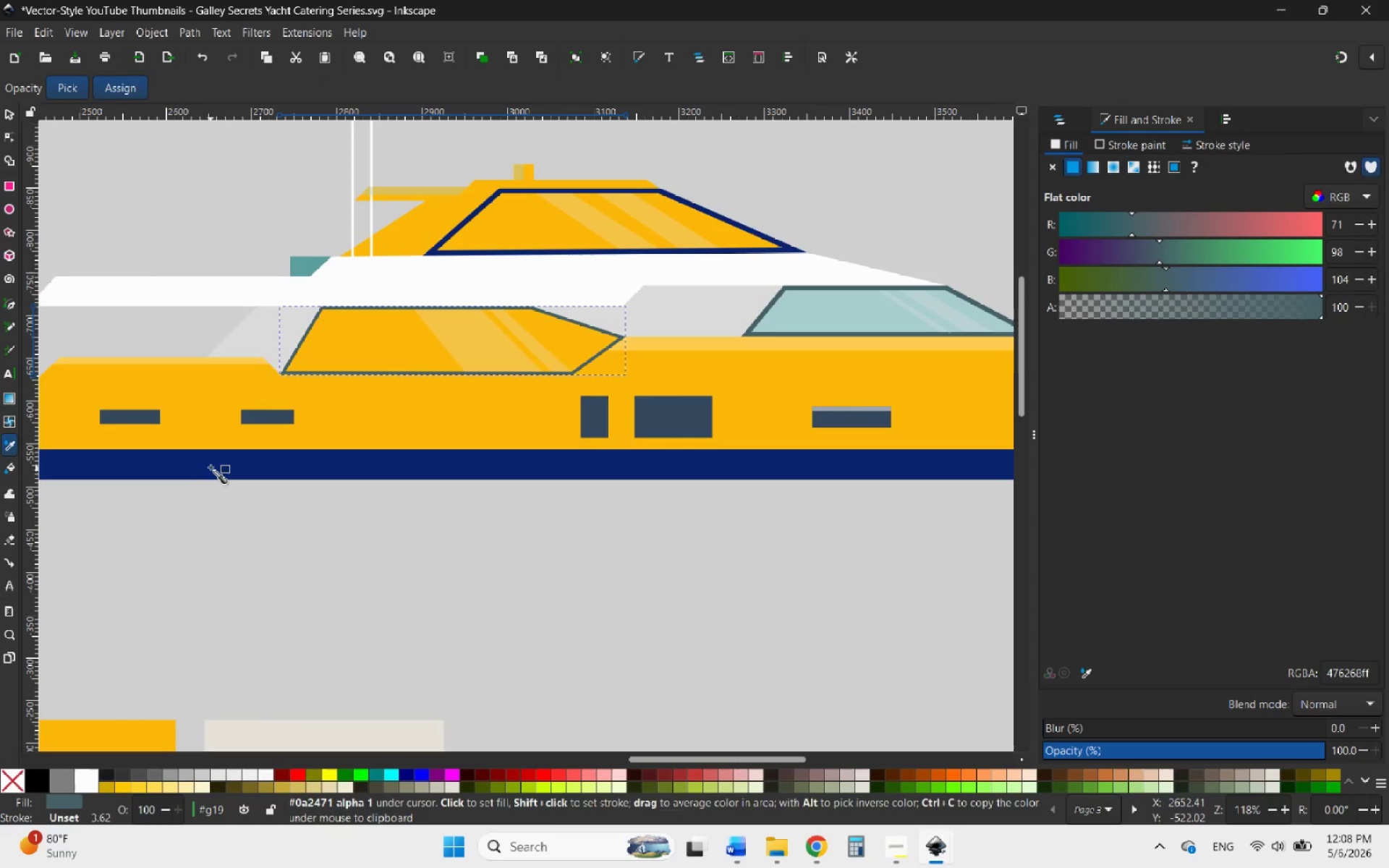 
left_click([211, 466])
 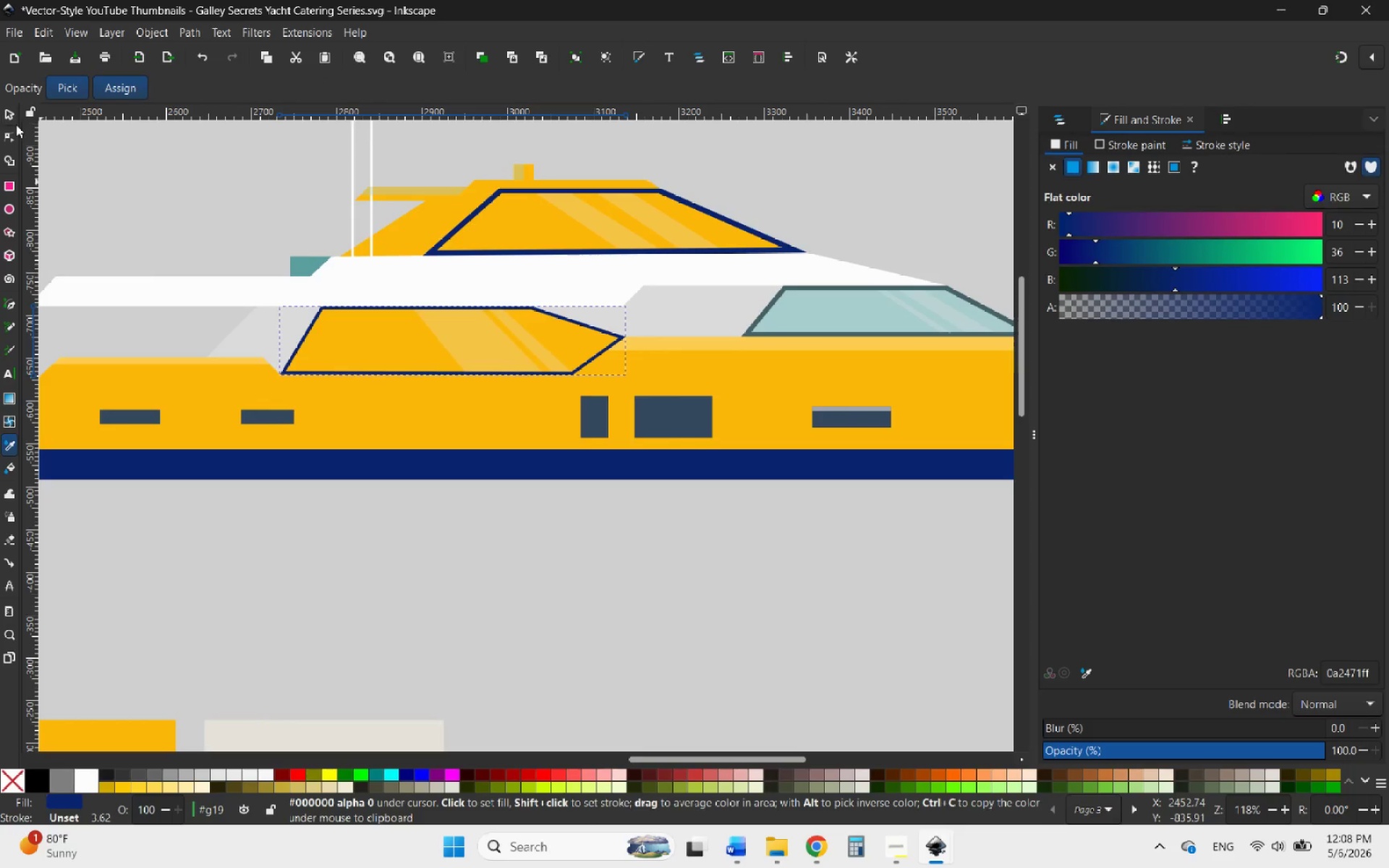 
left_click([7, 111])
 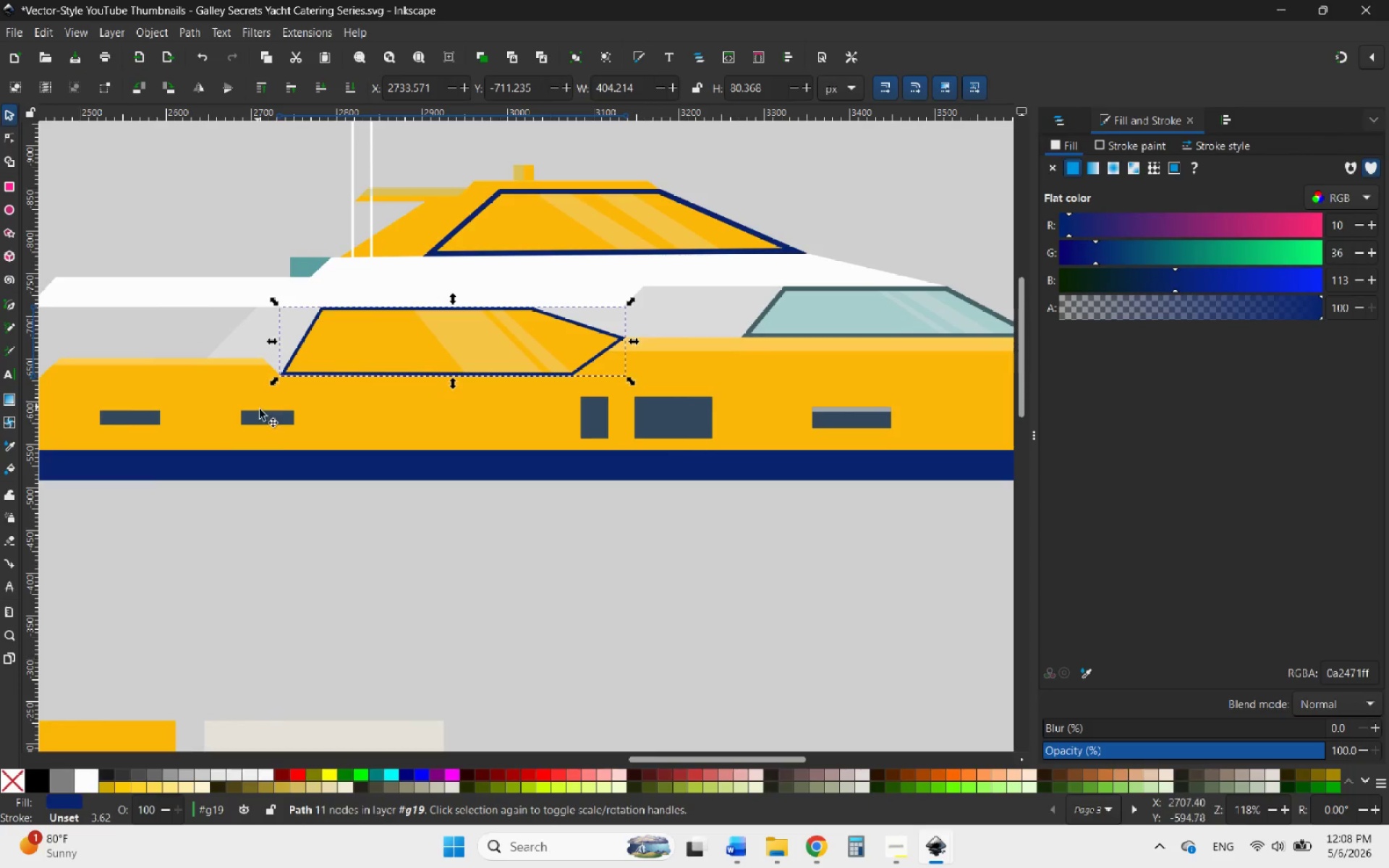 
left_click([265, 424])
 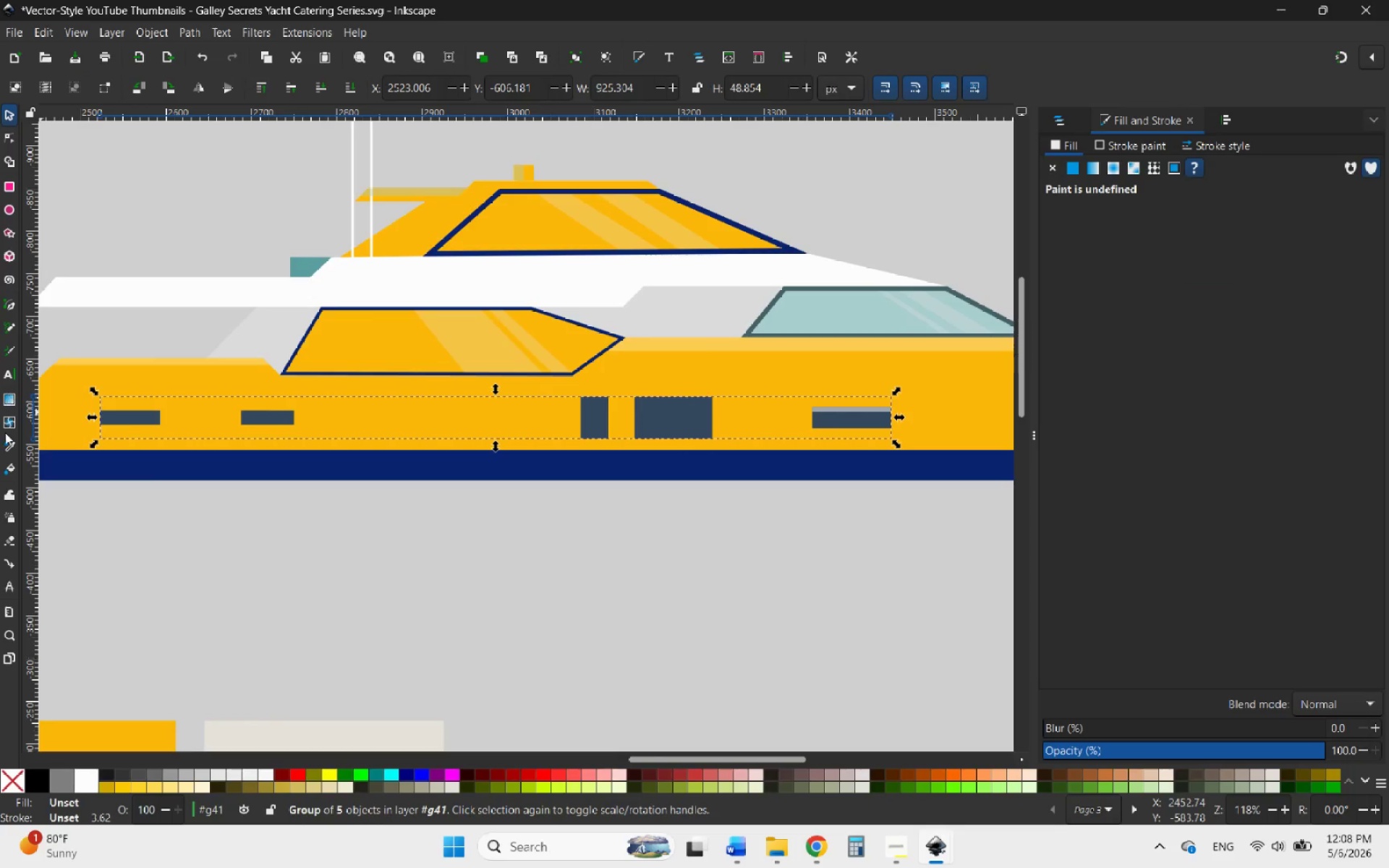 
left_click([7, 445])
 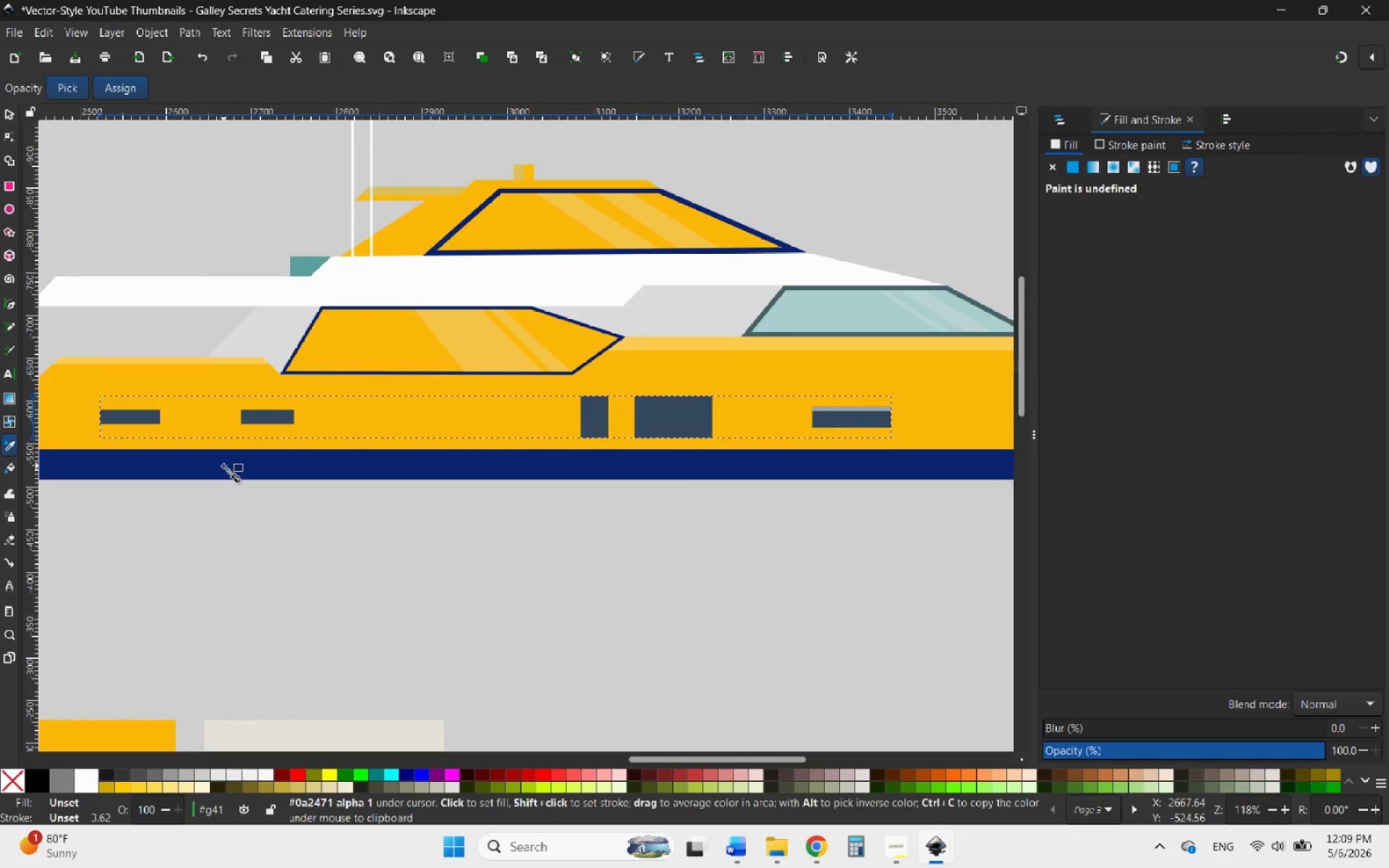 
left_click([224, 466])
 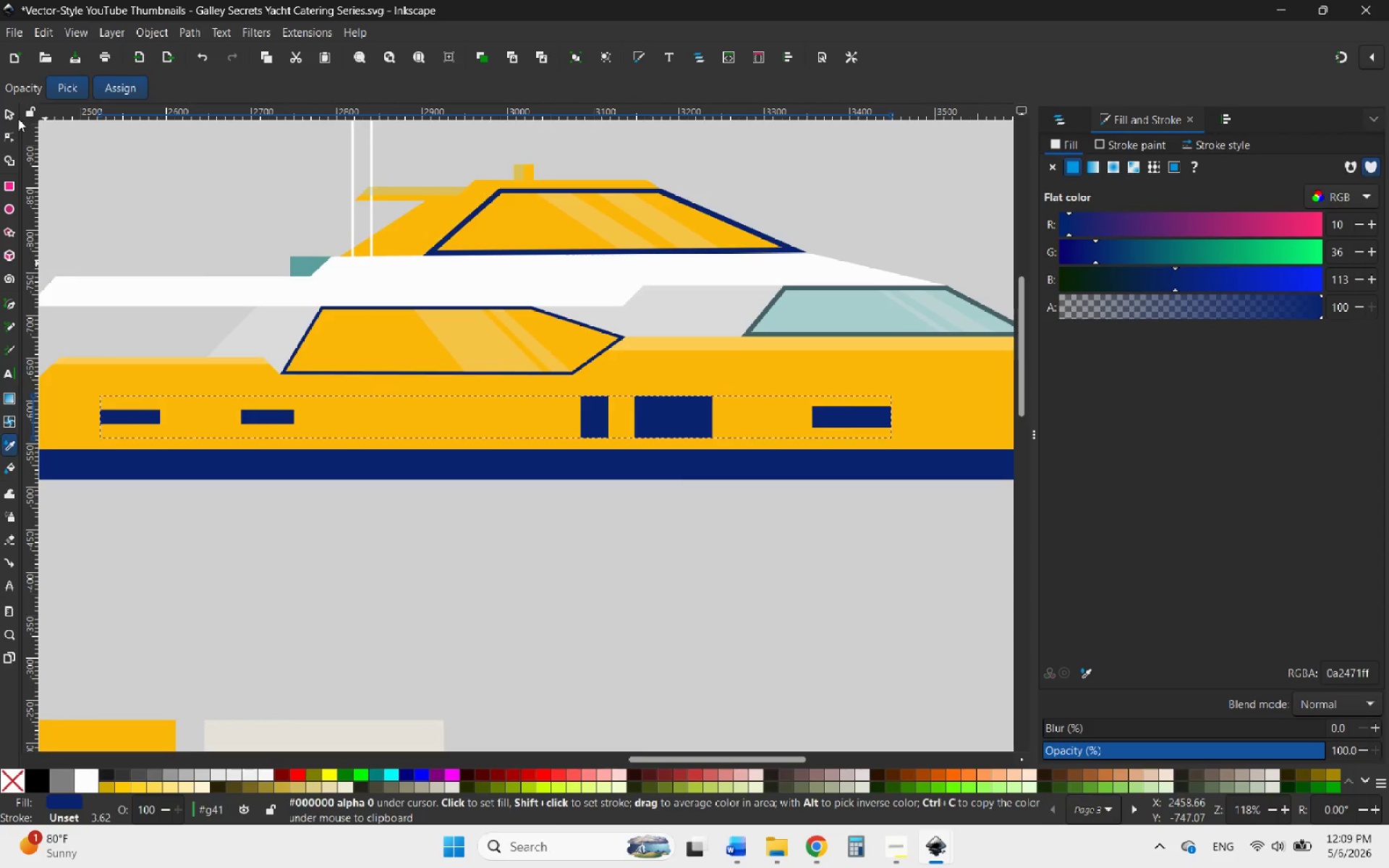 
left_click([11, 119])
 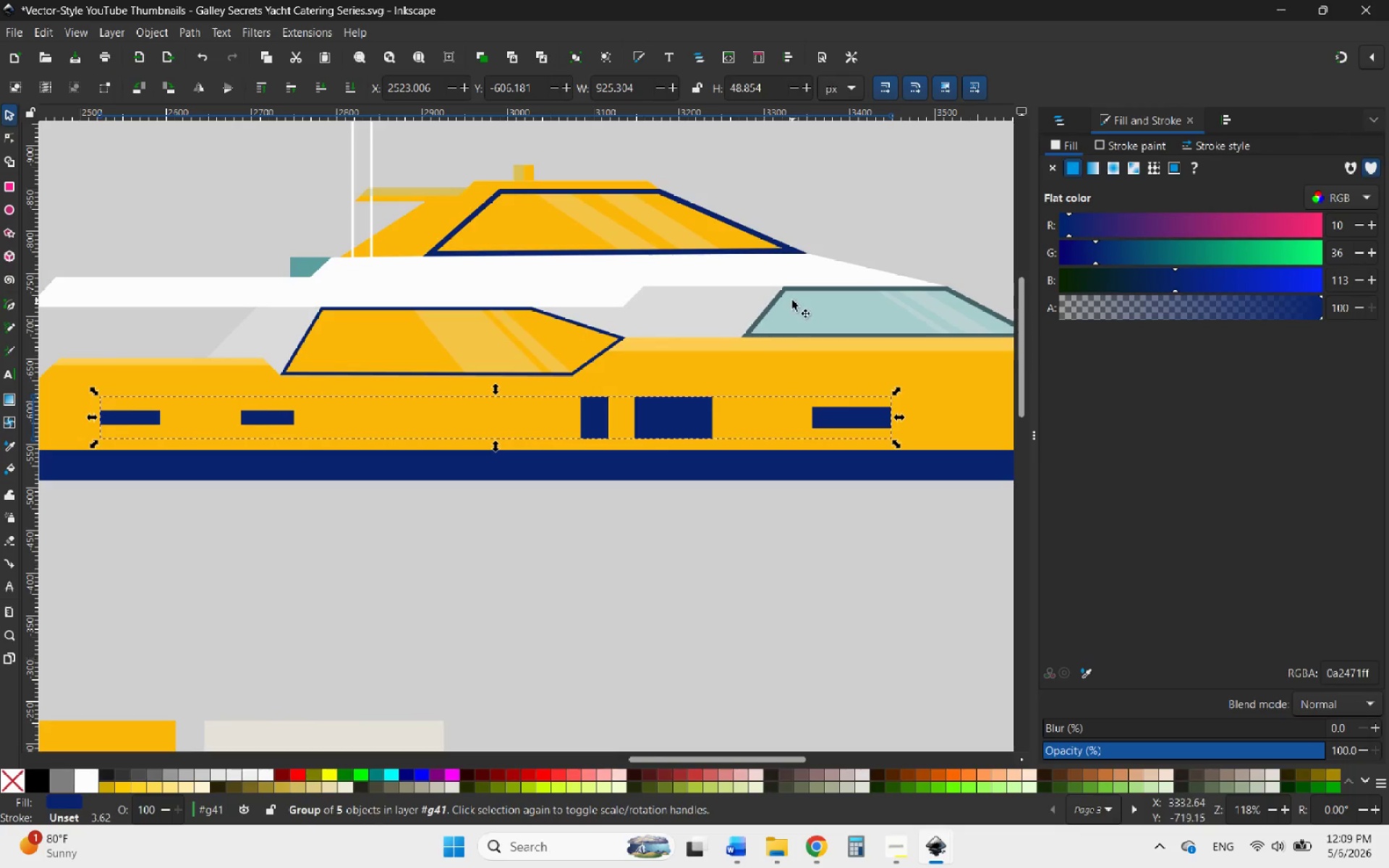 
left_click([792, 300])
 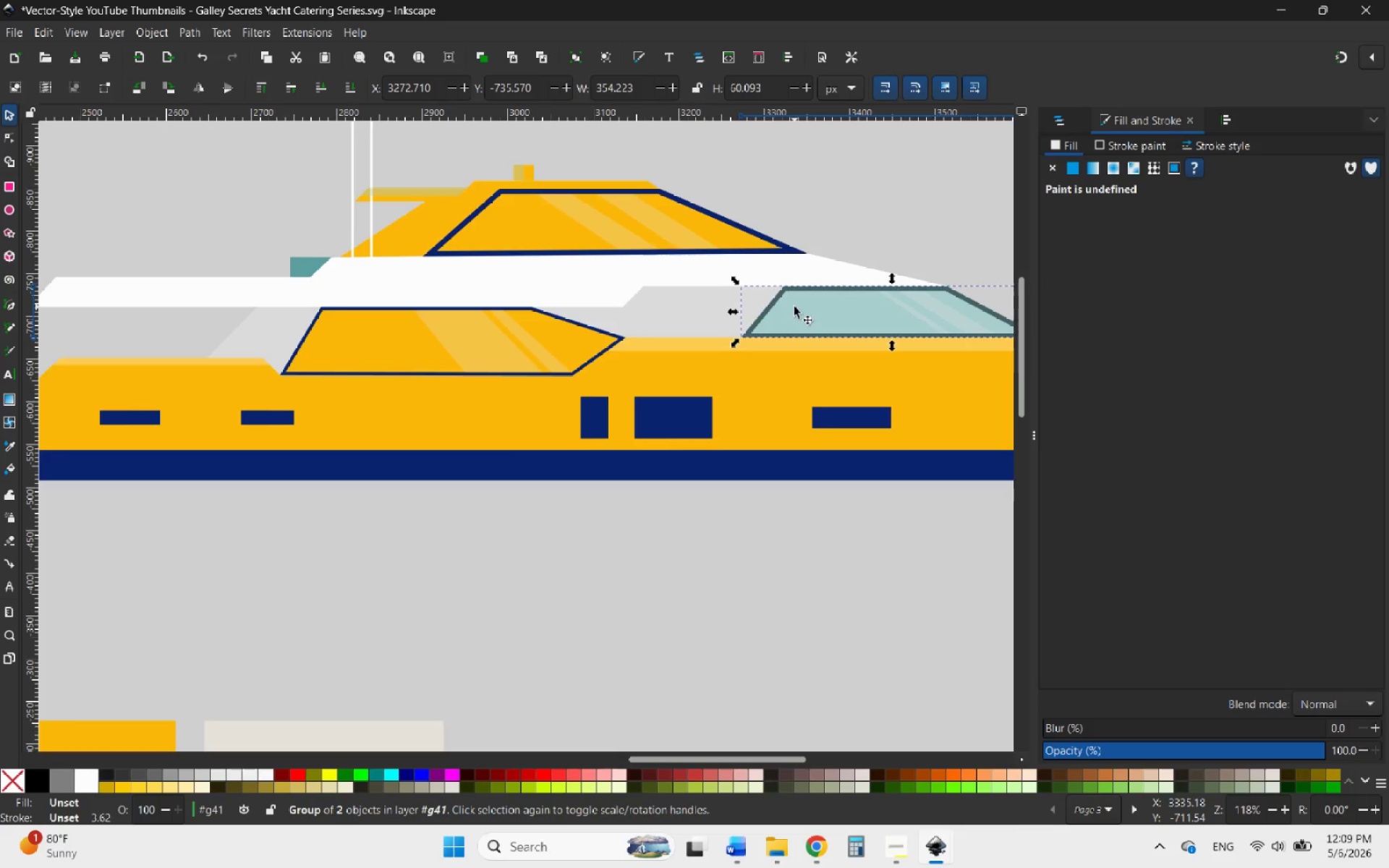 
double_click([794, 307])
 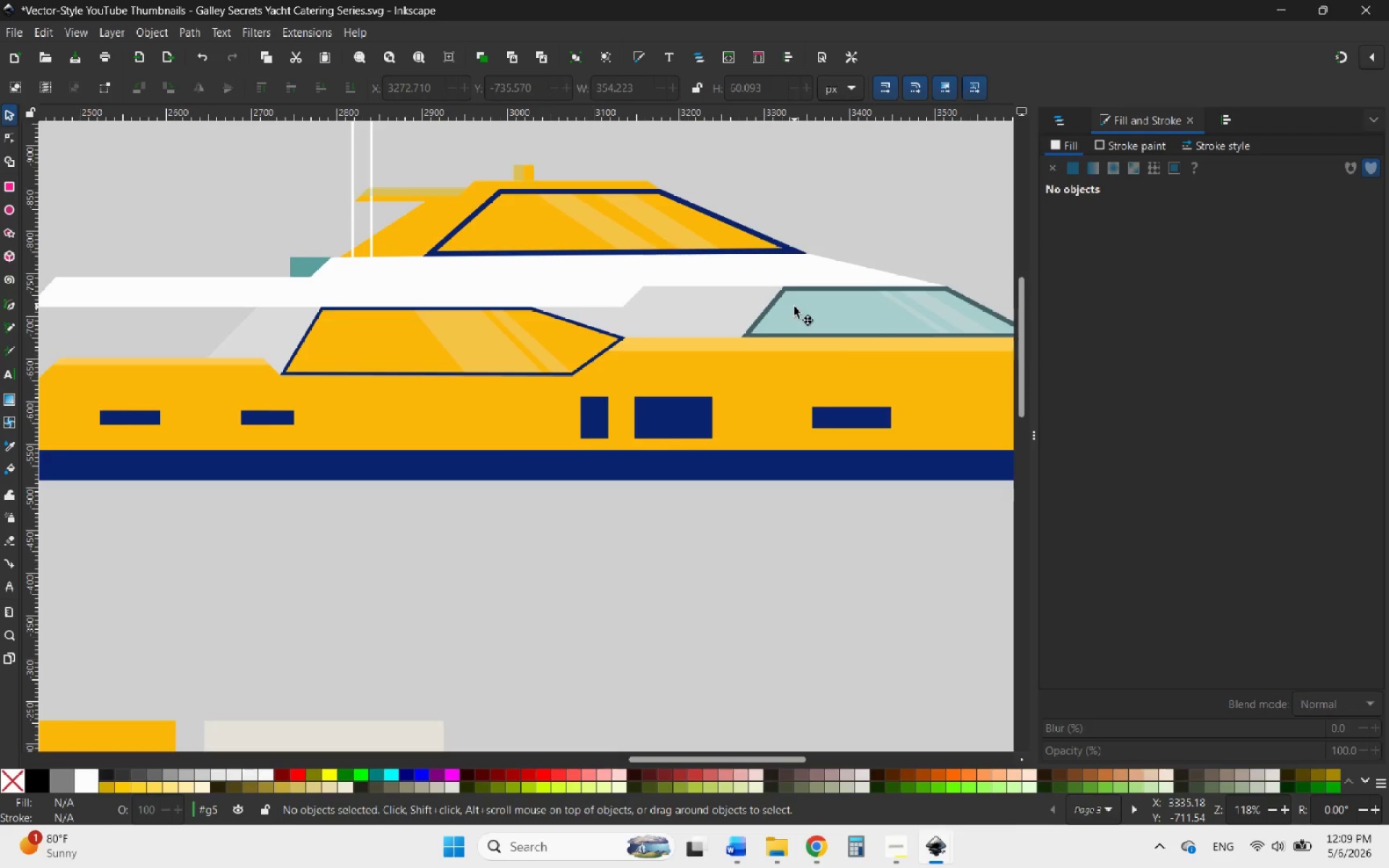 
triple_click([794, 307])
 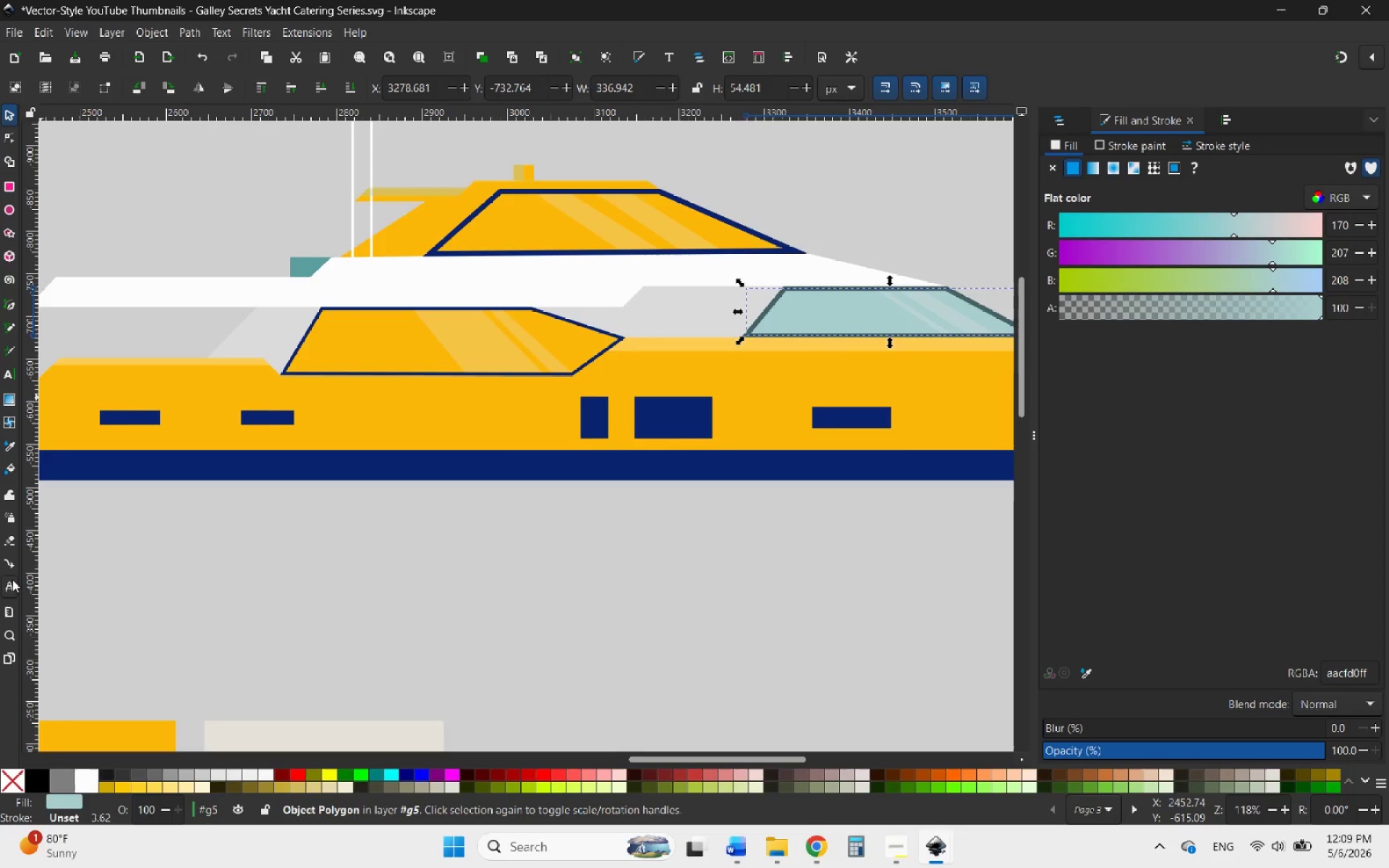 
left_click([8, 443])
 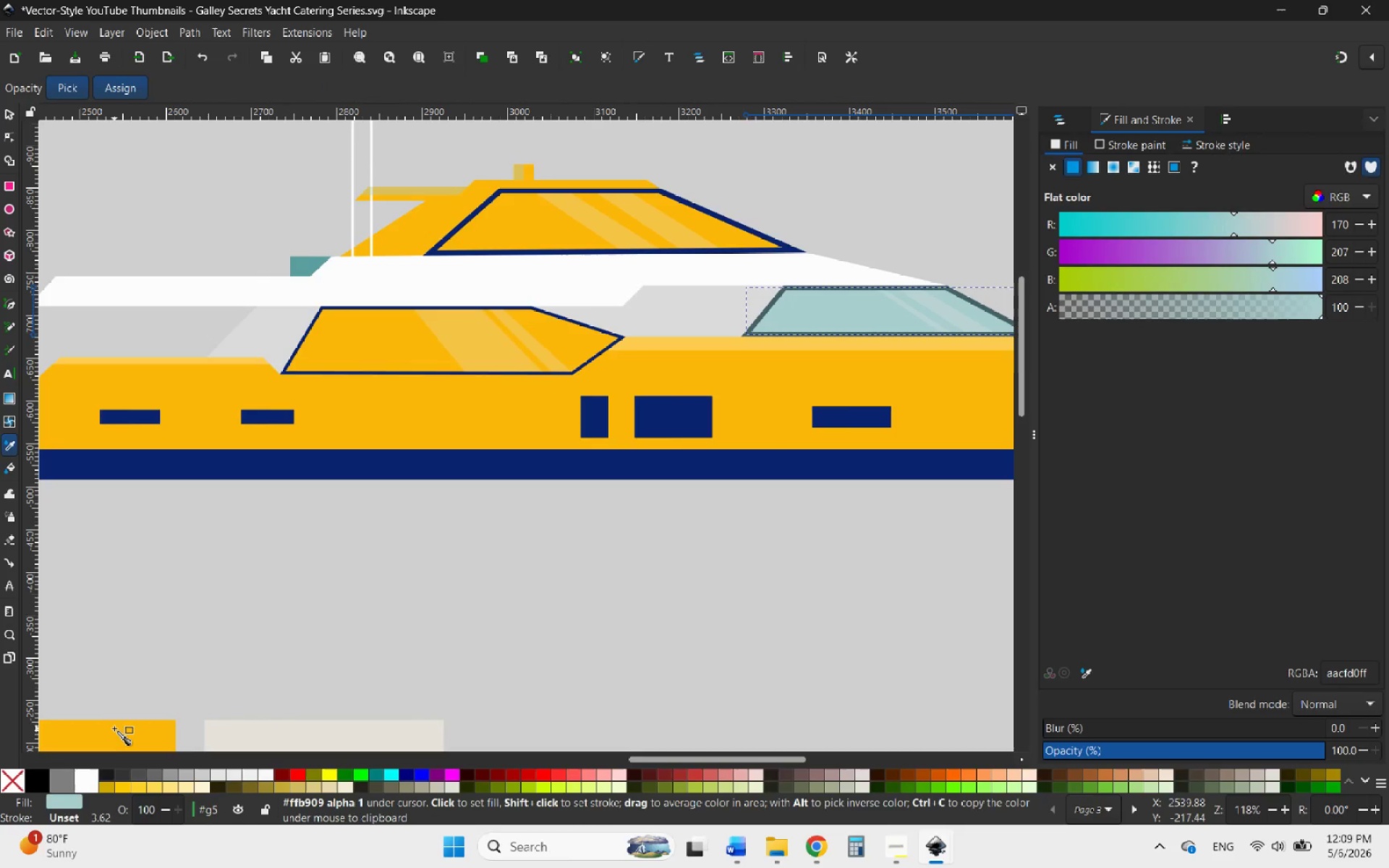 
left_click([114, 730])
 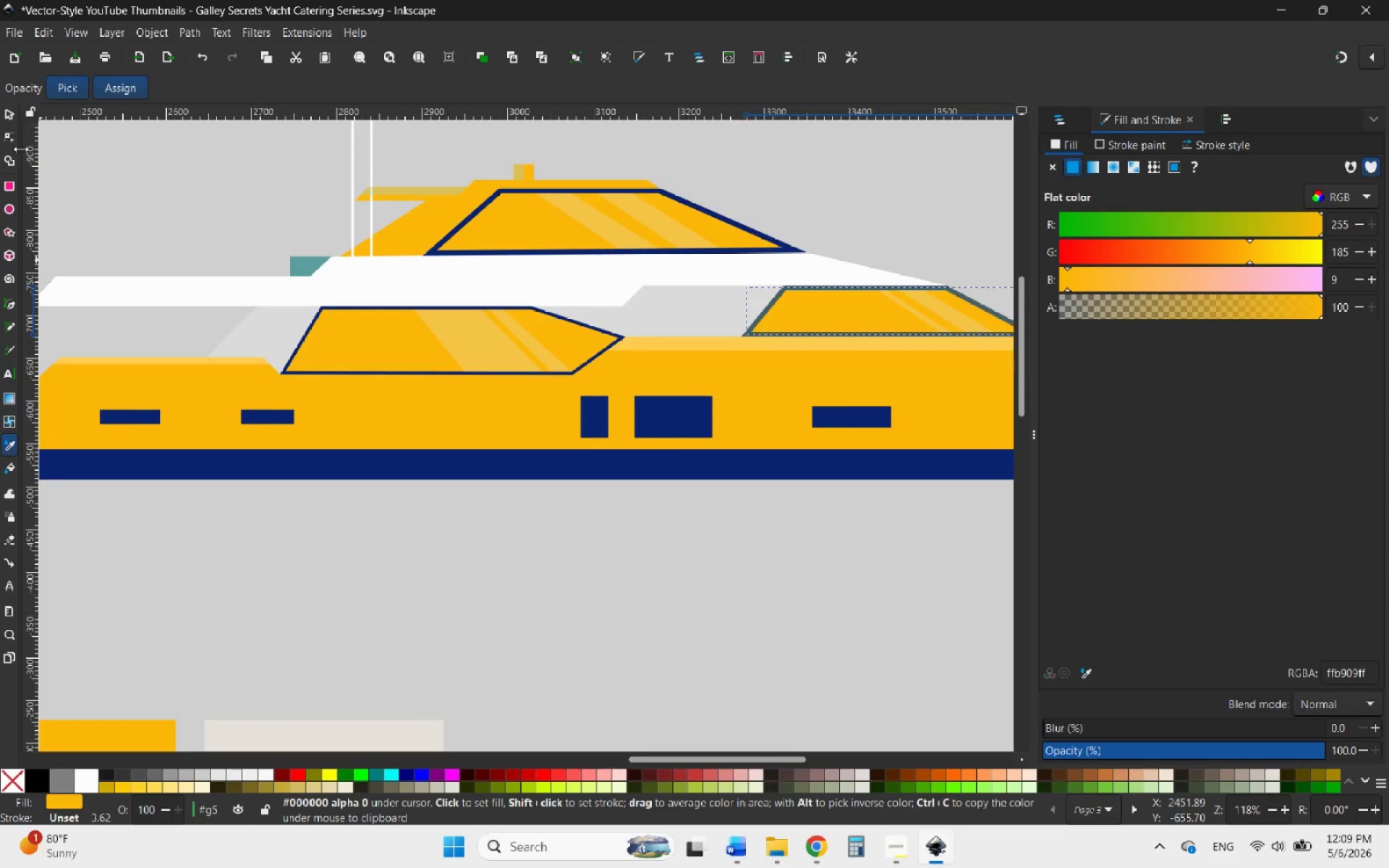 
left_click([6, 109])
 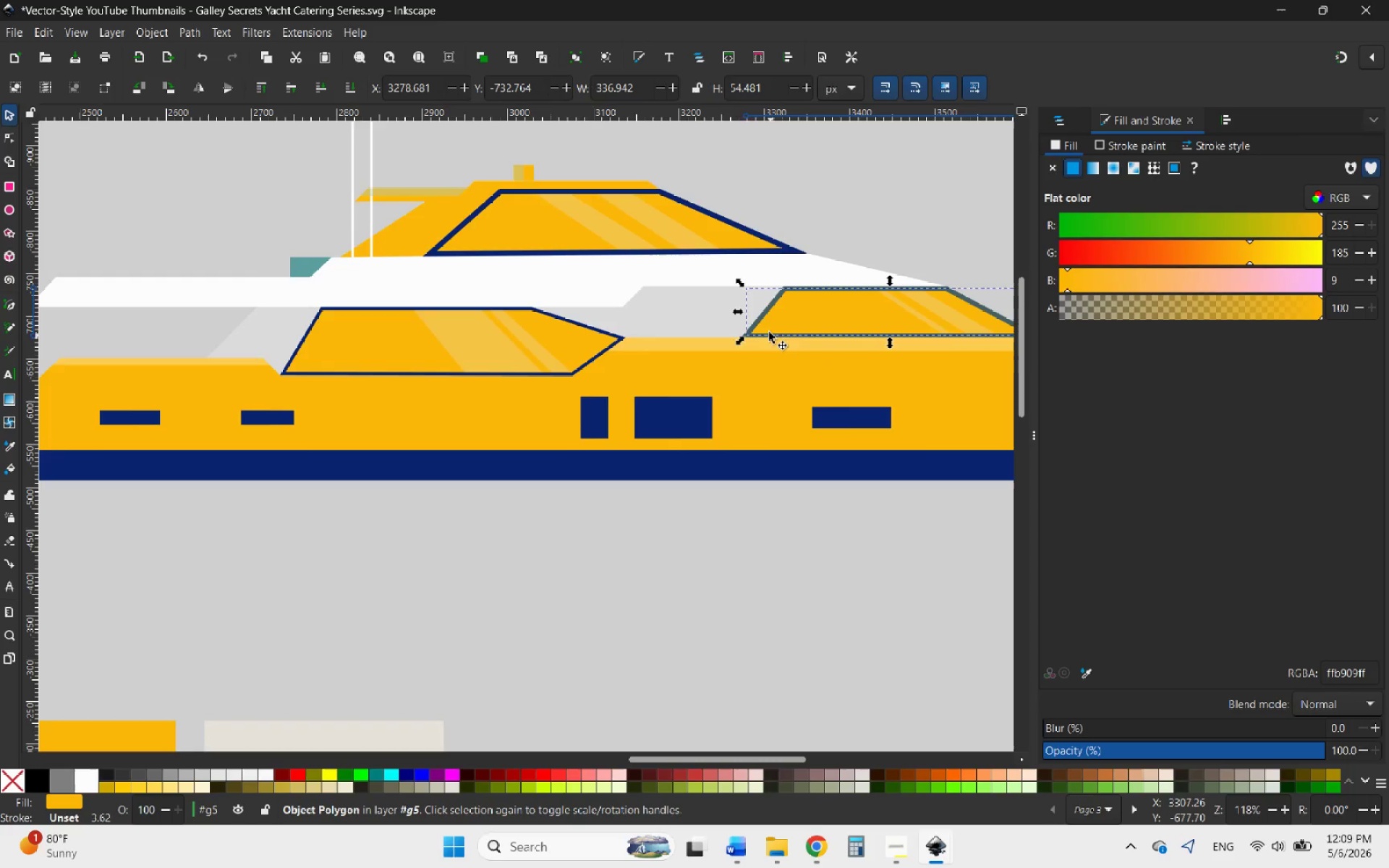 
hold_key(key=ControlLeft, duration=0.59)
scroll: coordinate [776, 329], scroll_direction: up, amount: 4.0
 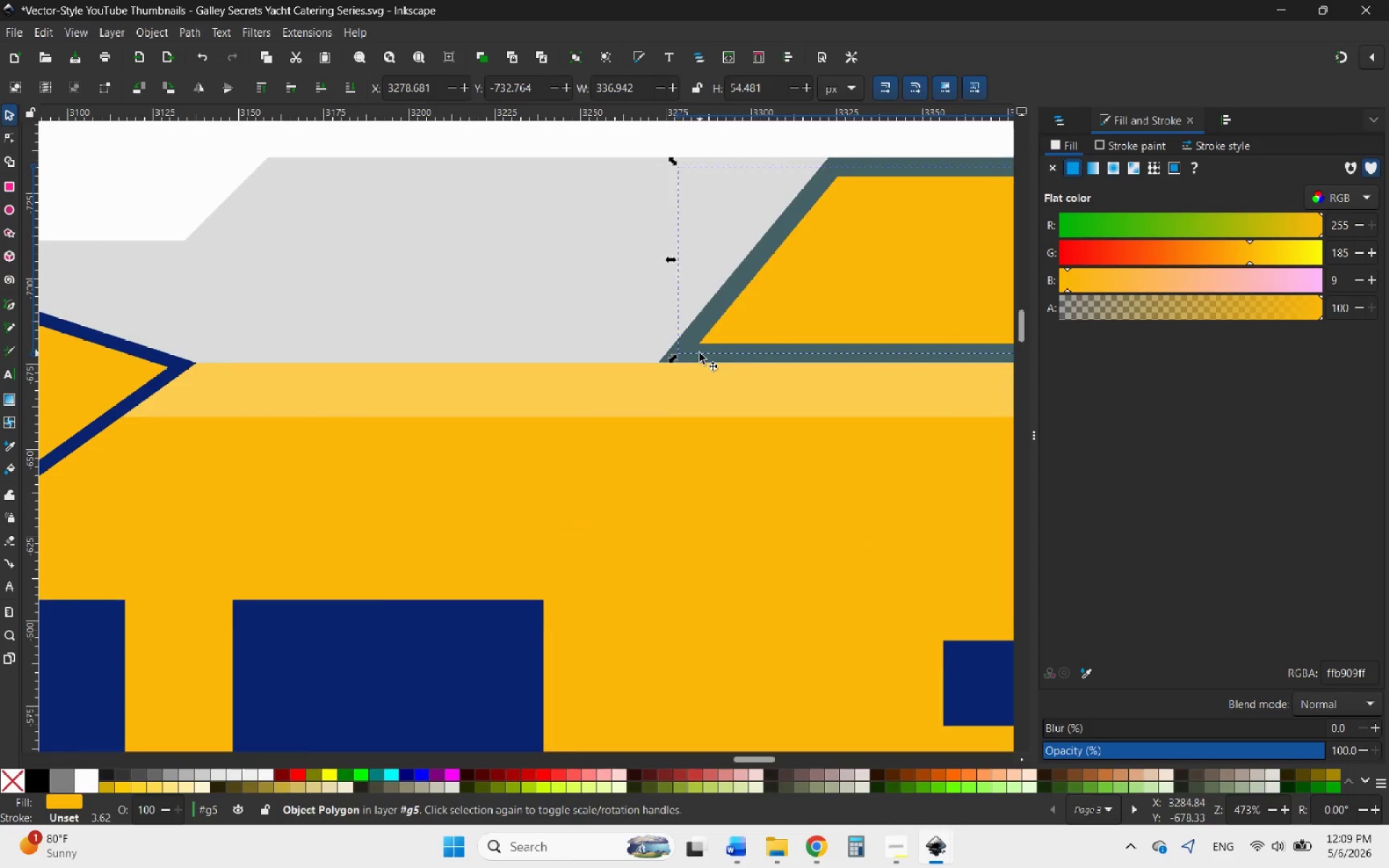 
hold_key(key=ControlLeft, duration=0.5)
scroll: coordinate [697, 354], scroll_direction: up, amount: 3.0
 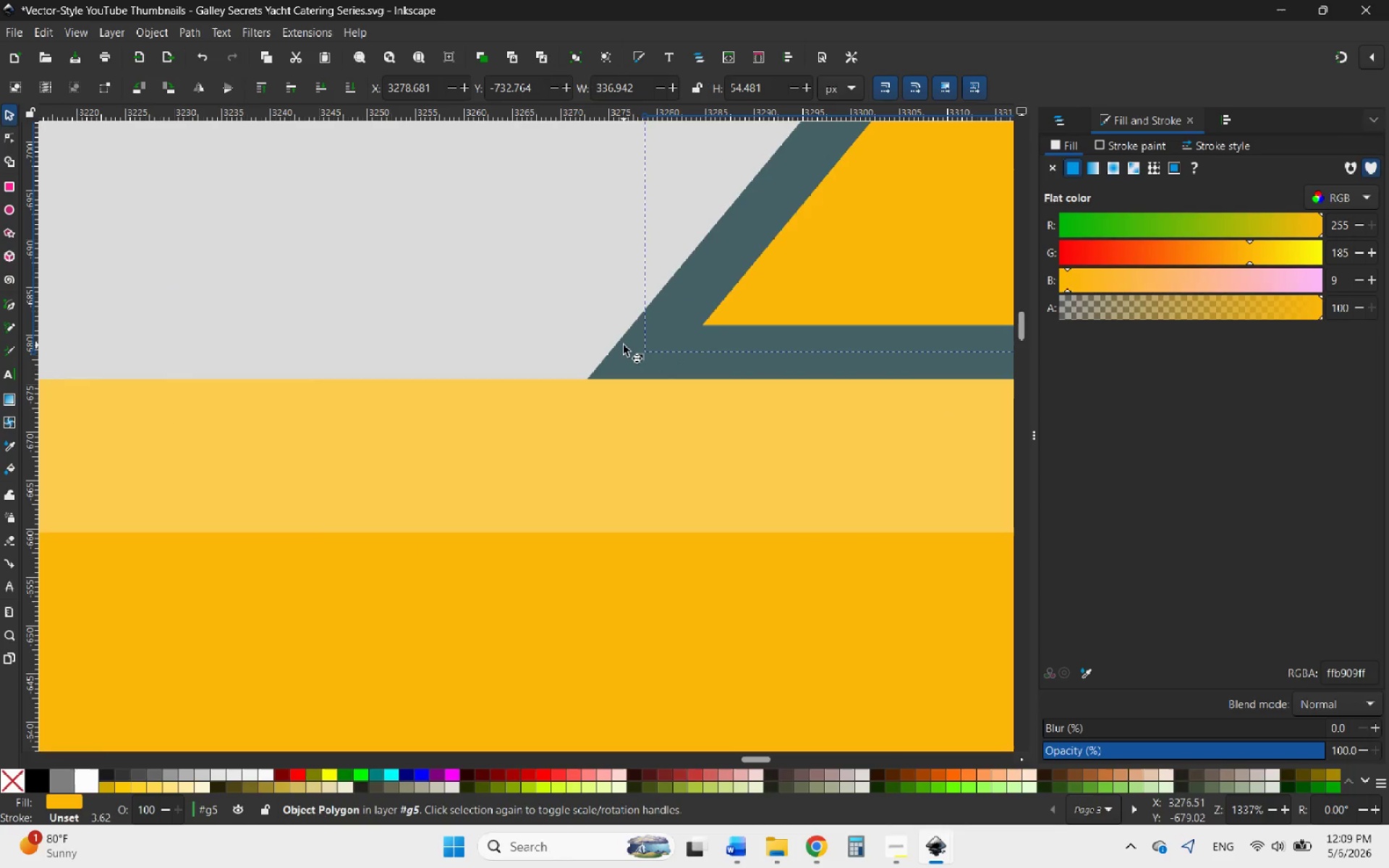 
left_click([622, 346])
 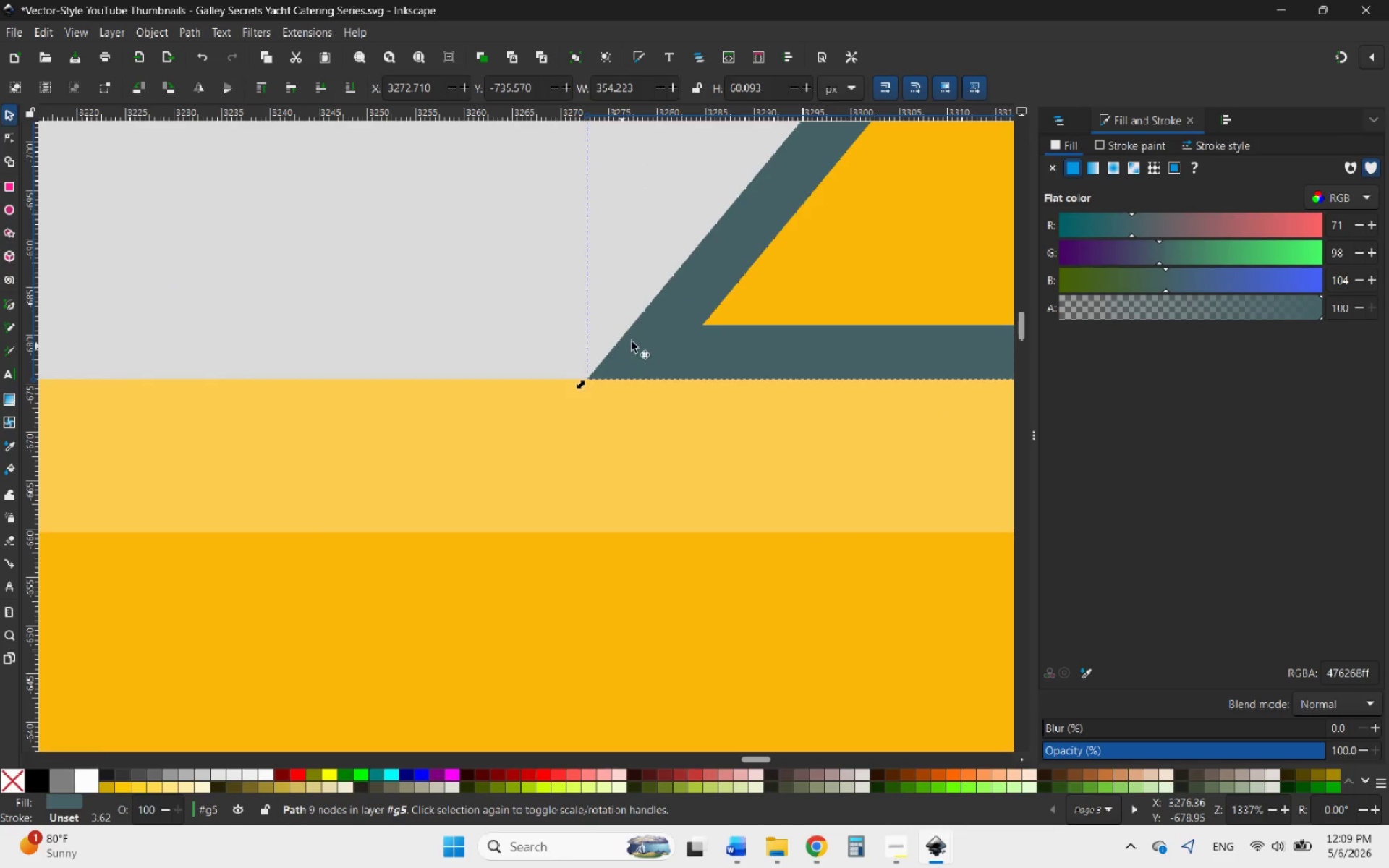 
hold_key(key=ControlLeft, duration=1.05)
scroll: coordinate [689, 328], scroll_direction: down, amount: 8.0
 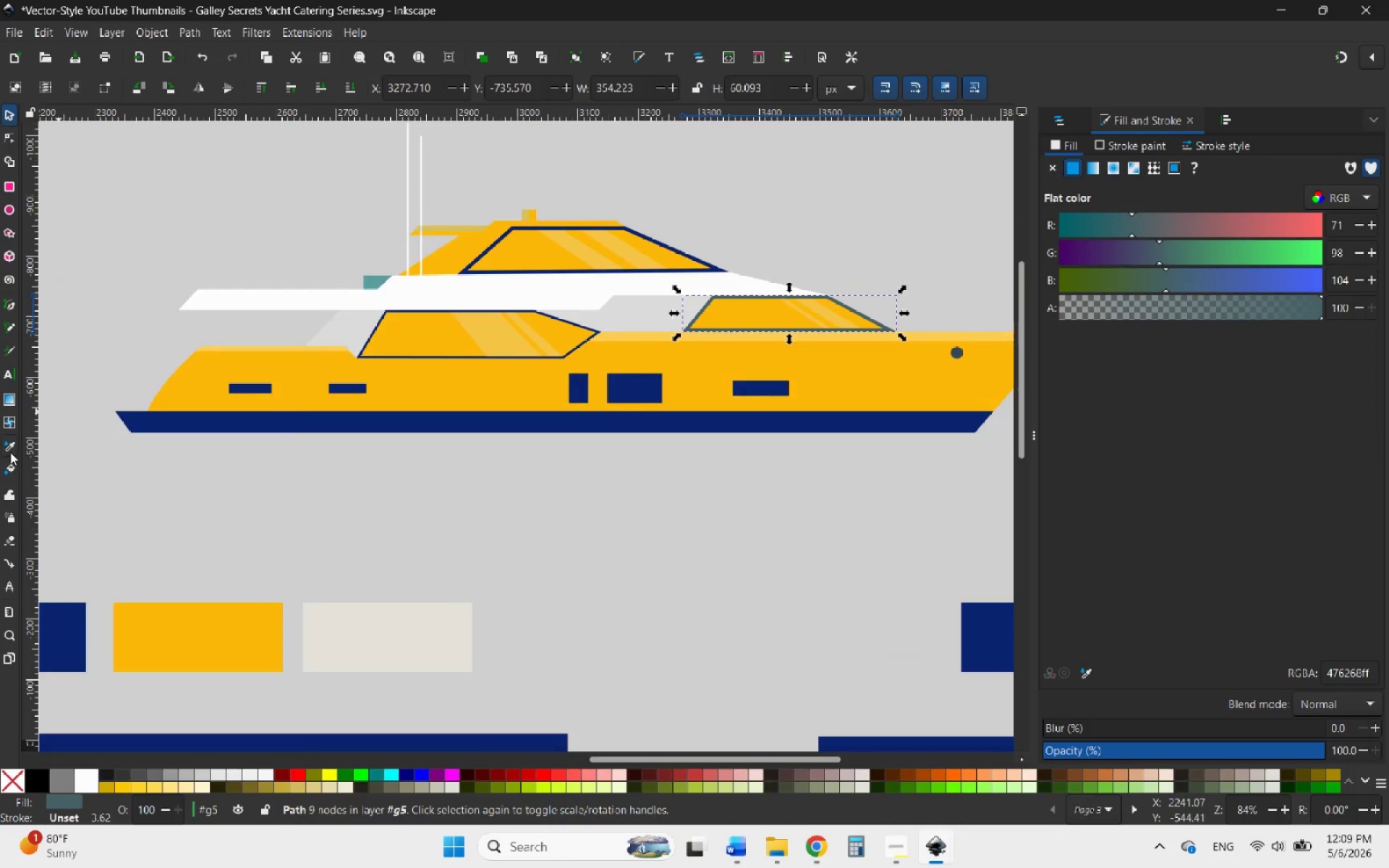 
left_click([4, 443])
 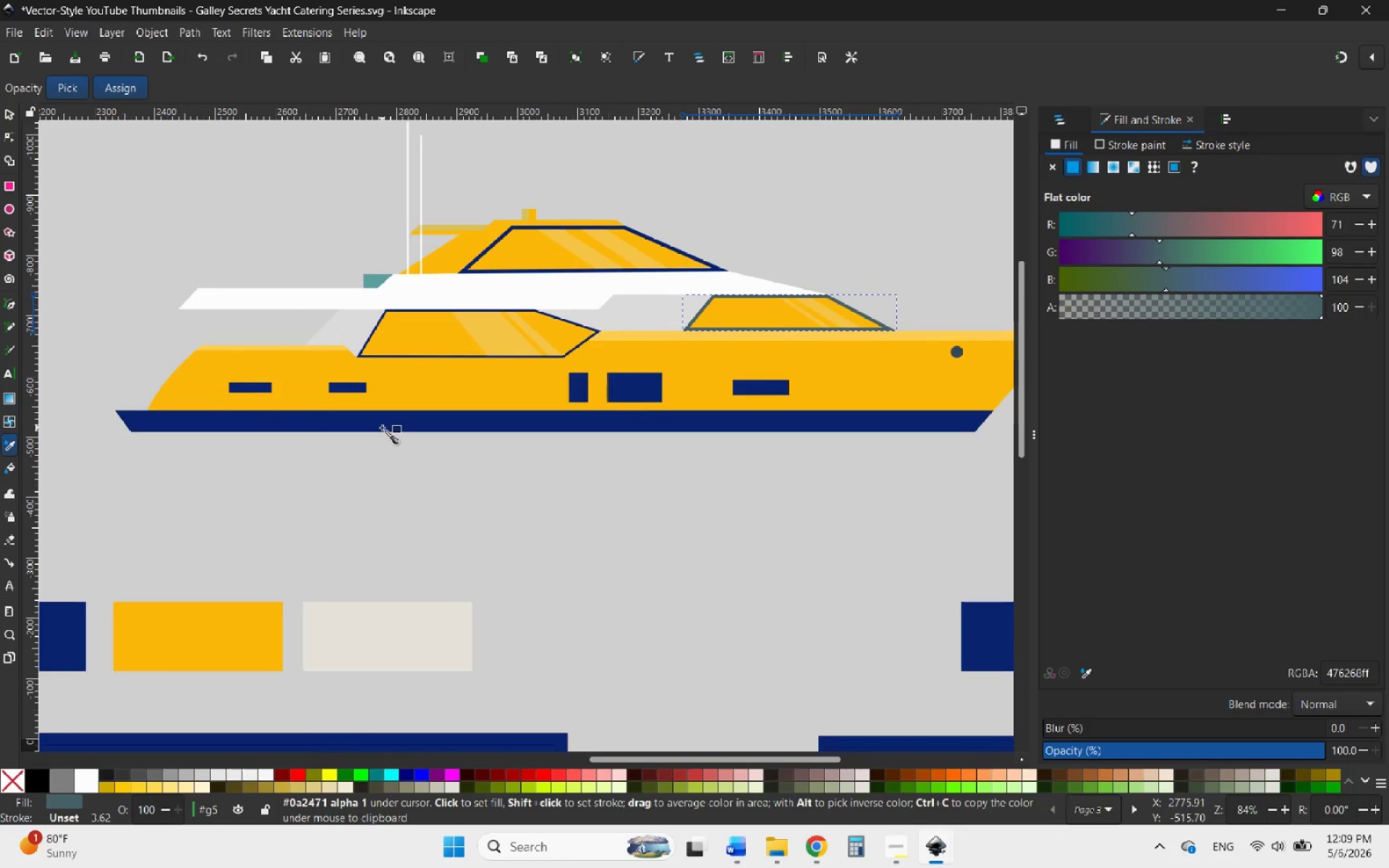 
left_click([382, 427])
 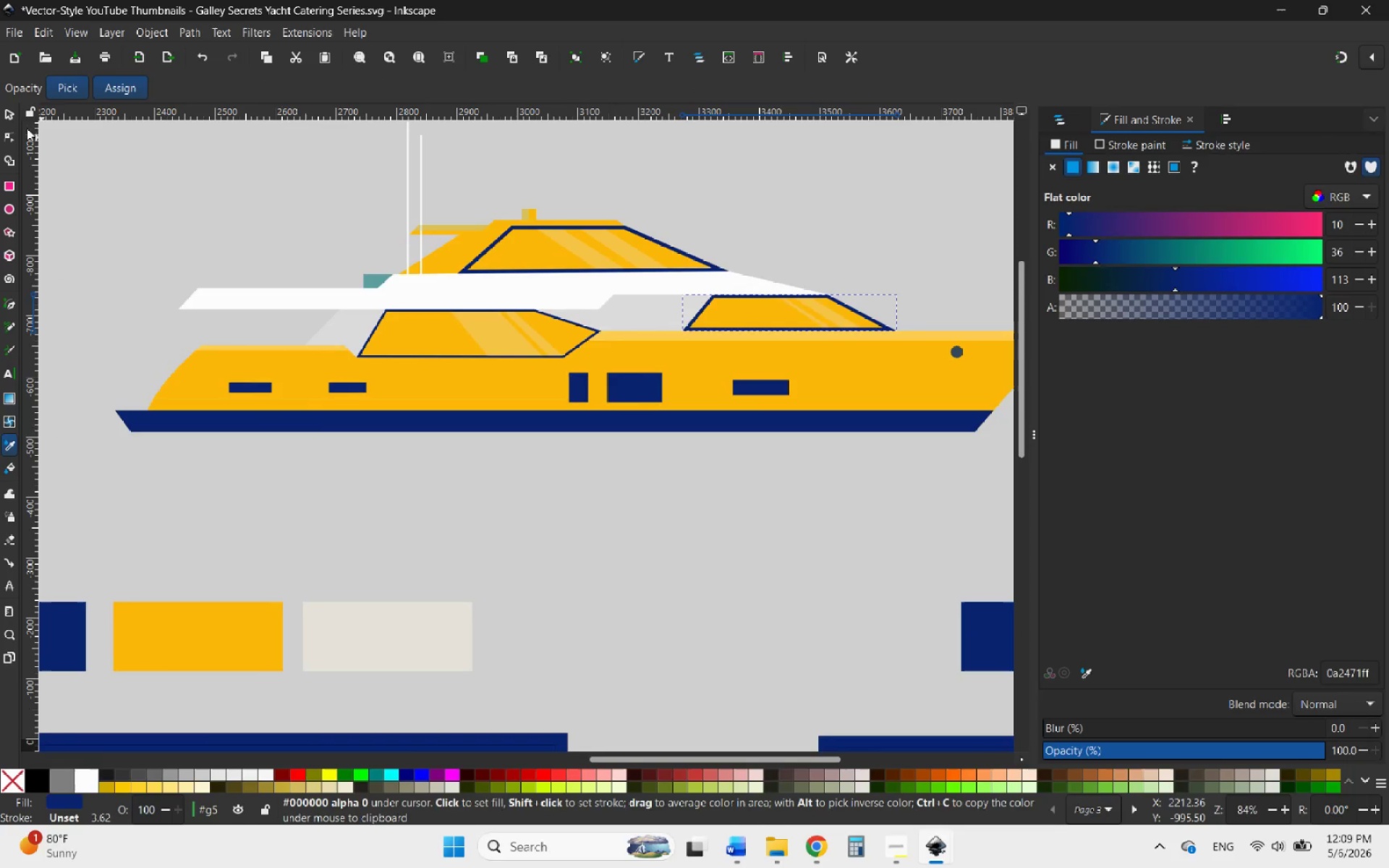 
left_click([2, 115])
 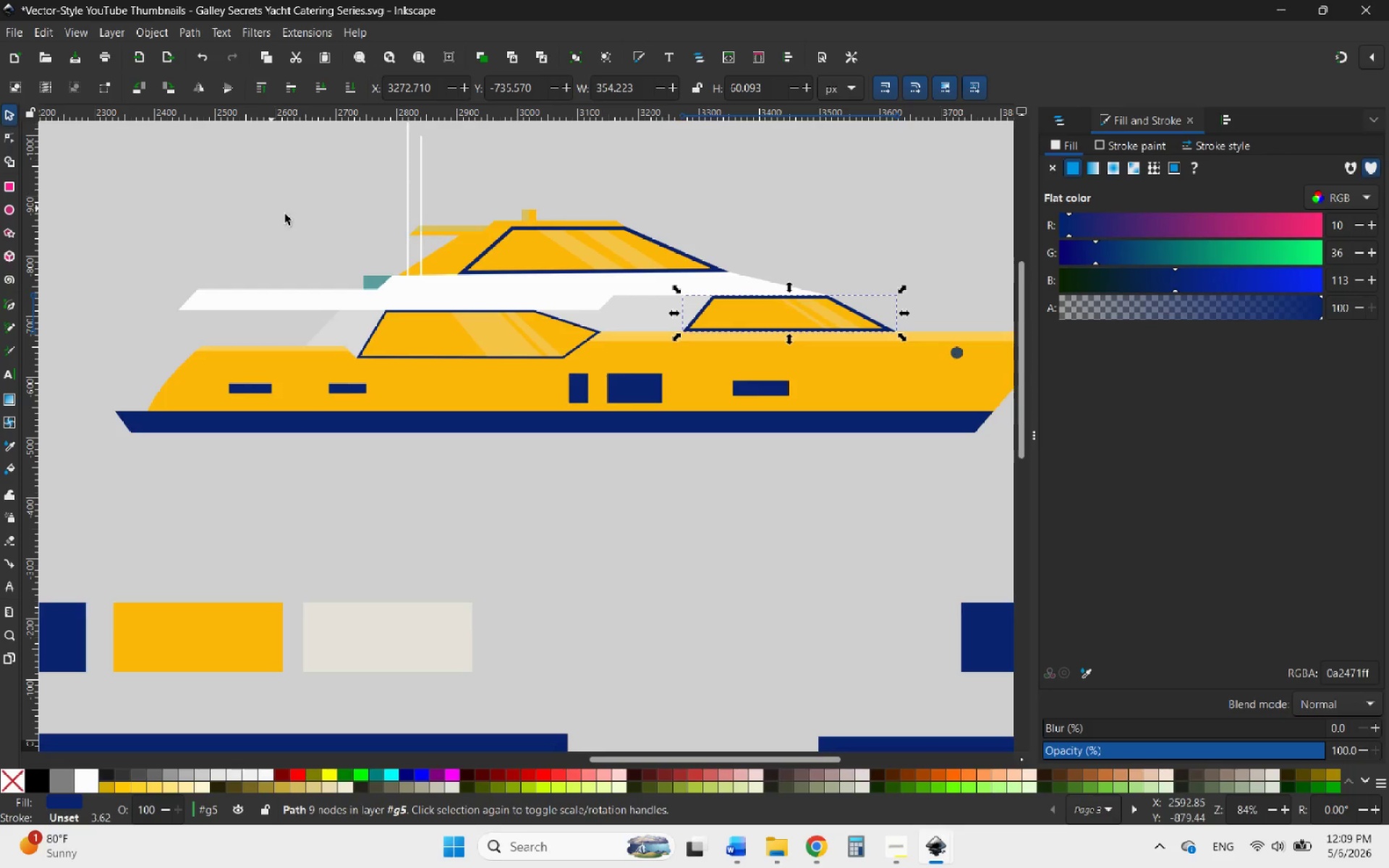 
hold_key(key=ControlLeft, duration=0.59)
scroll: coordinate [789, 373], scroll_direction: down, amount: 1.0
 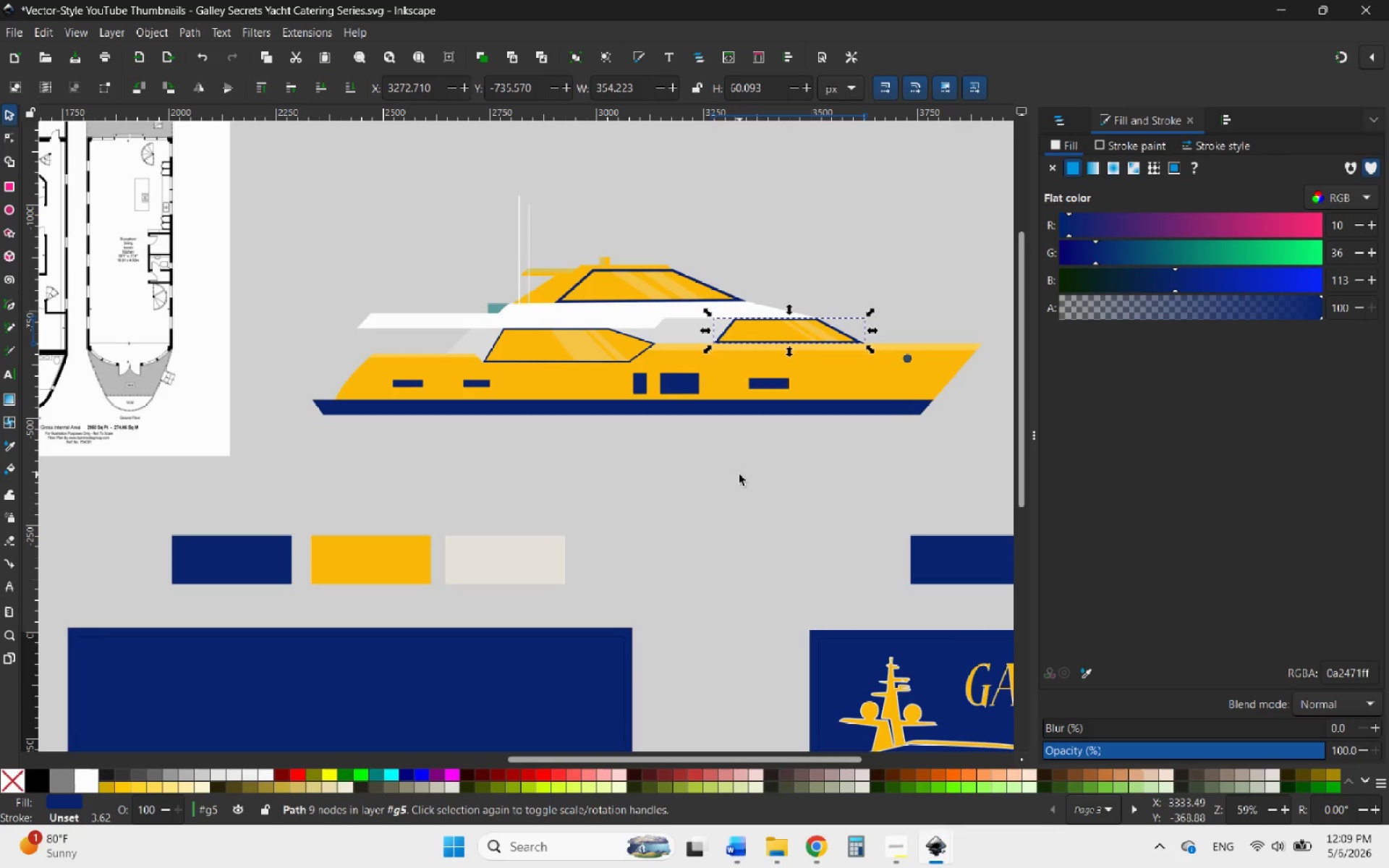 
left_click([739, 475])
 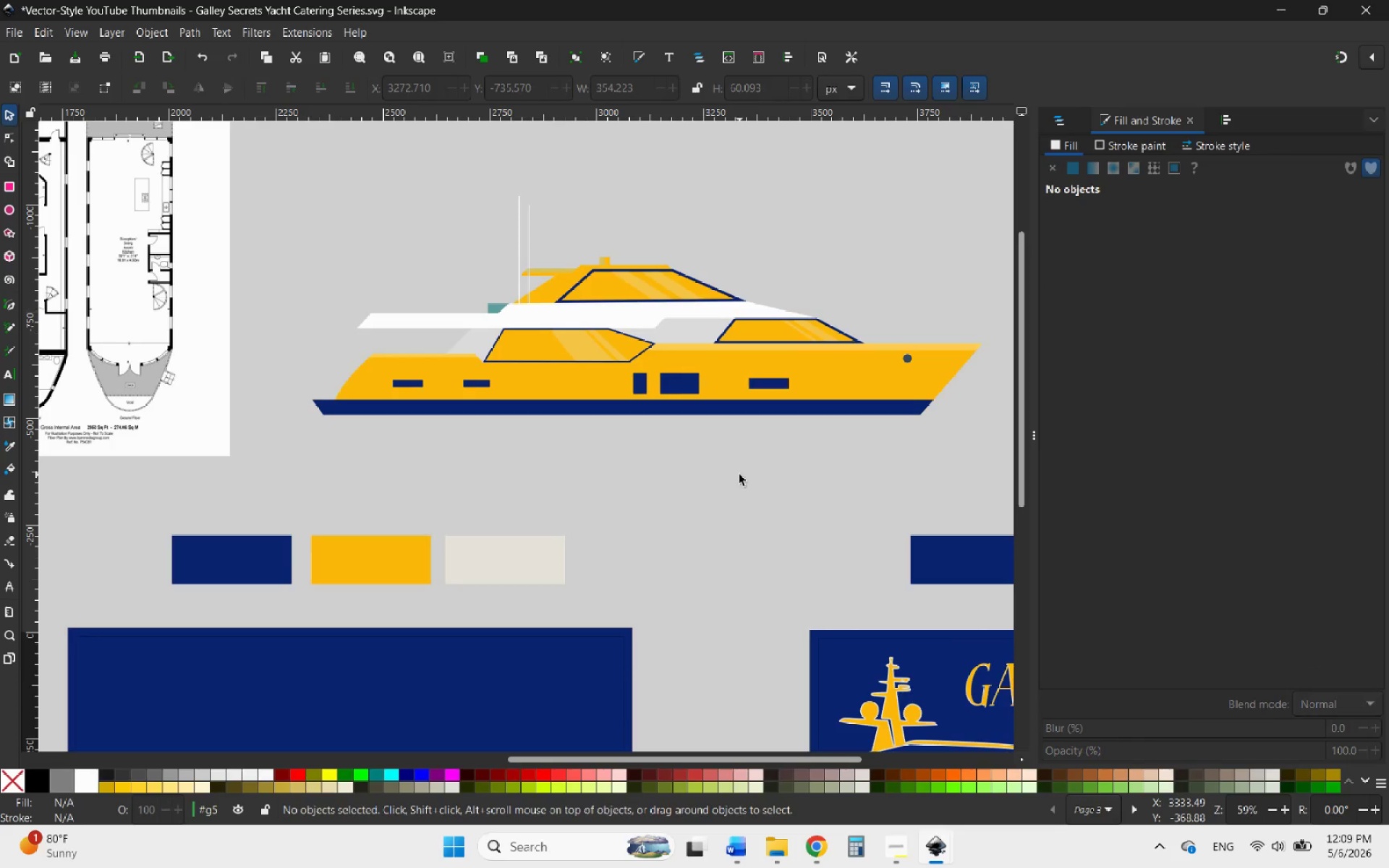 
hold_key(key=ControlLeft, duration=0.58)
 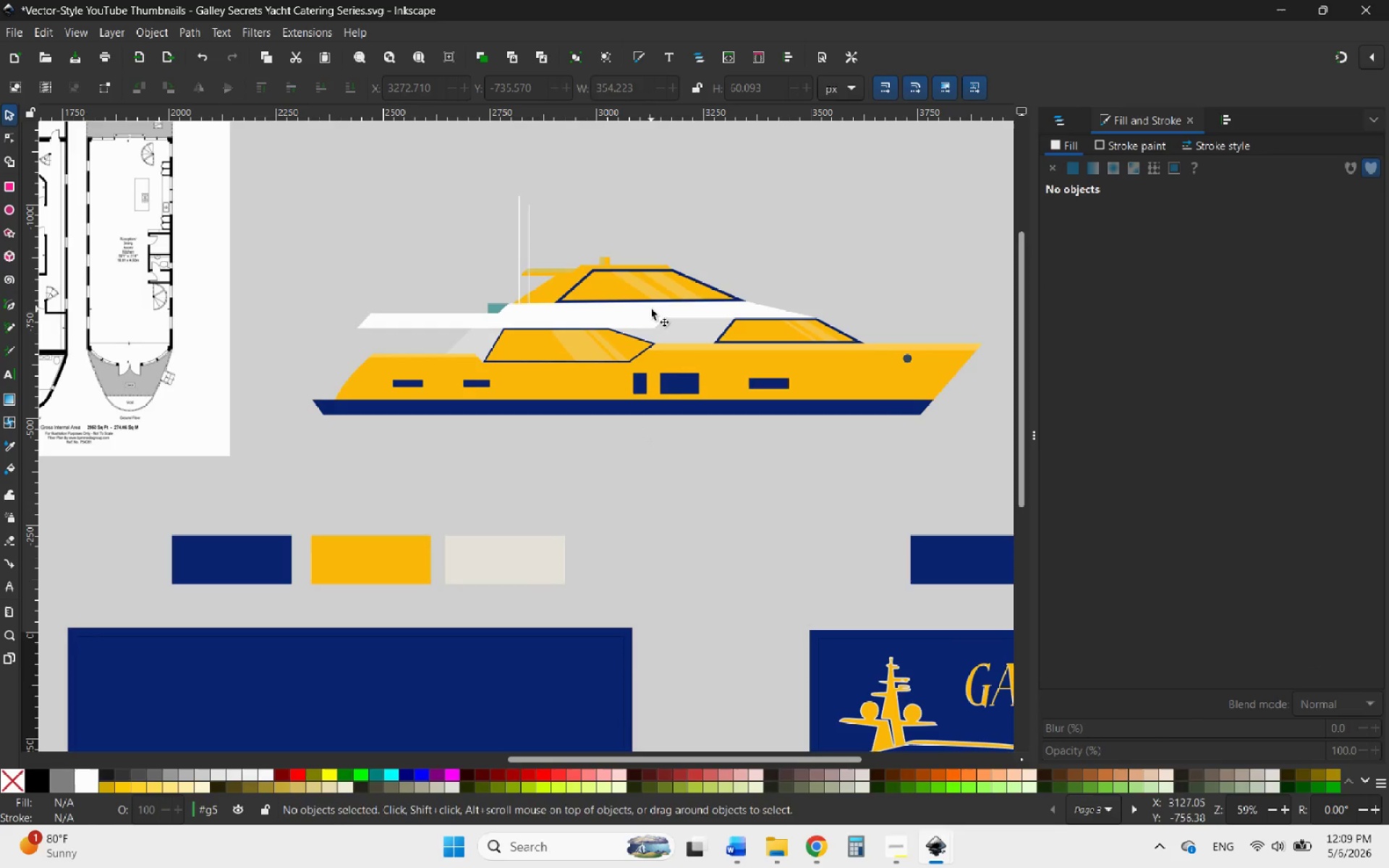 
hold_key(key=ControlLeft, duration=0.48)
scroll: coordinate [651, 309], scroll_direction: up, amount: 1.0
 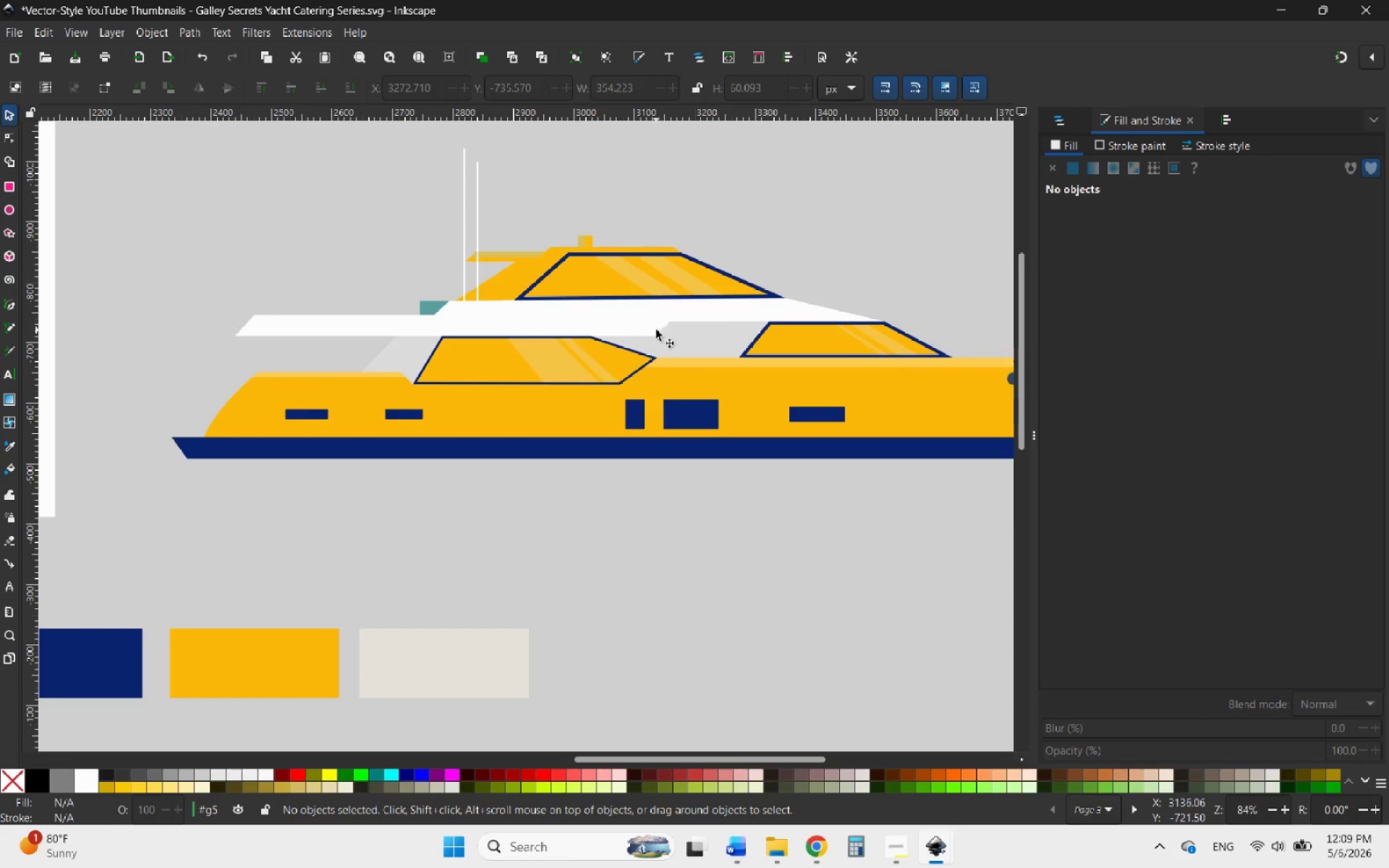 
left_click([656, 330])
 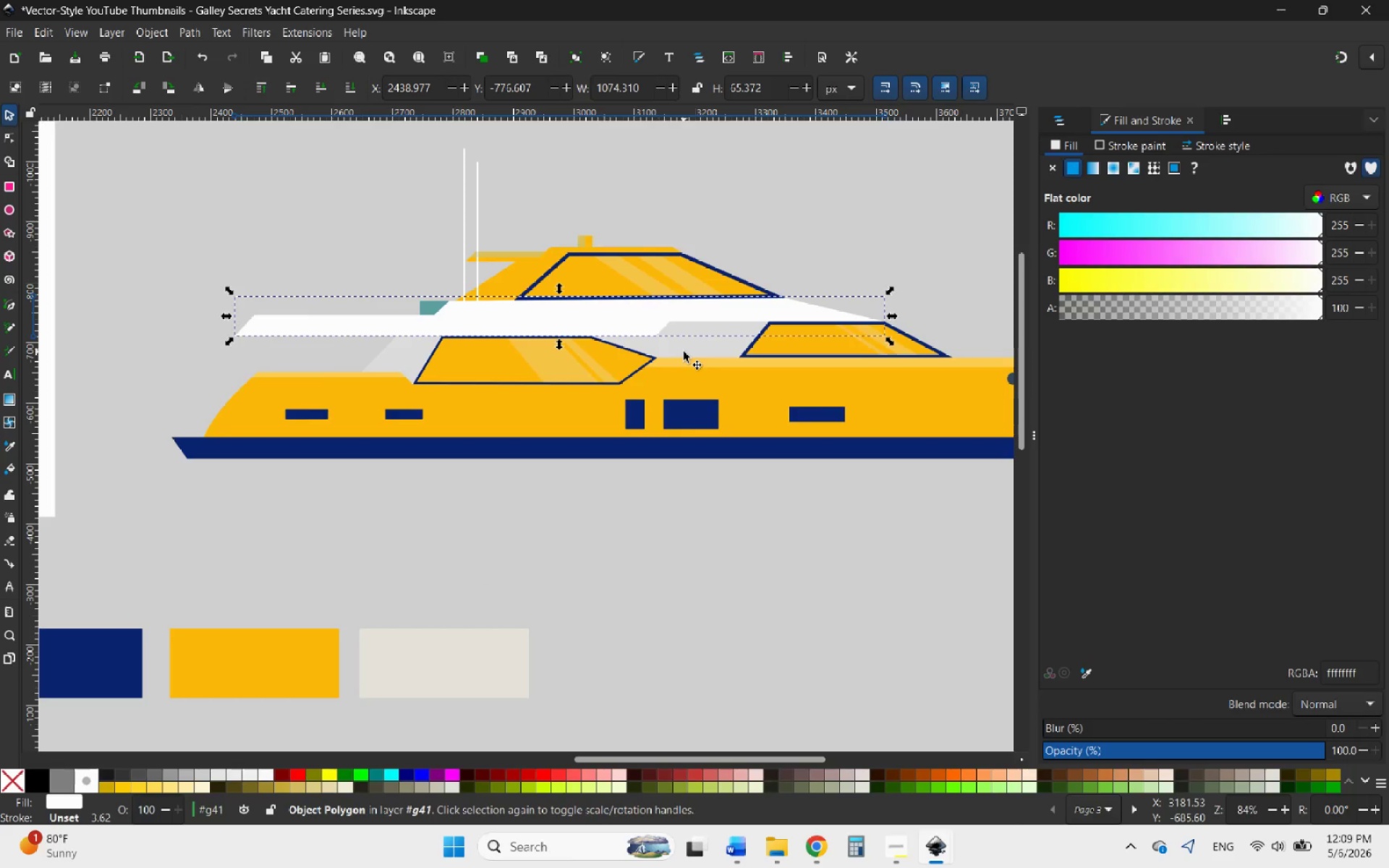 
hold_key(key=ShiftLeft, duration=0.64)
left_click([684, 351])
 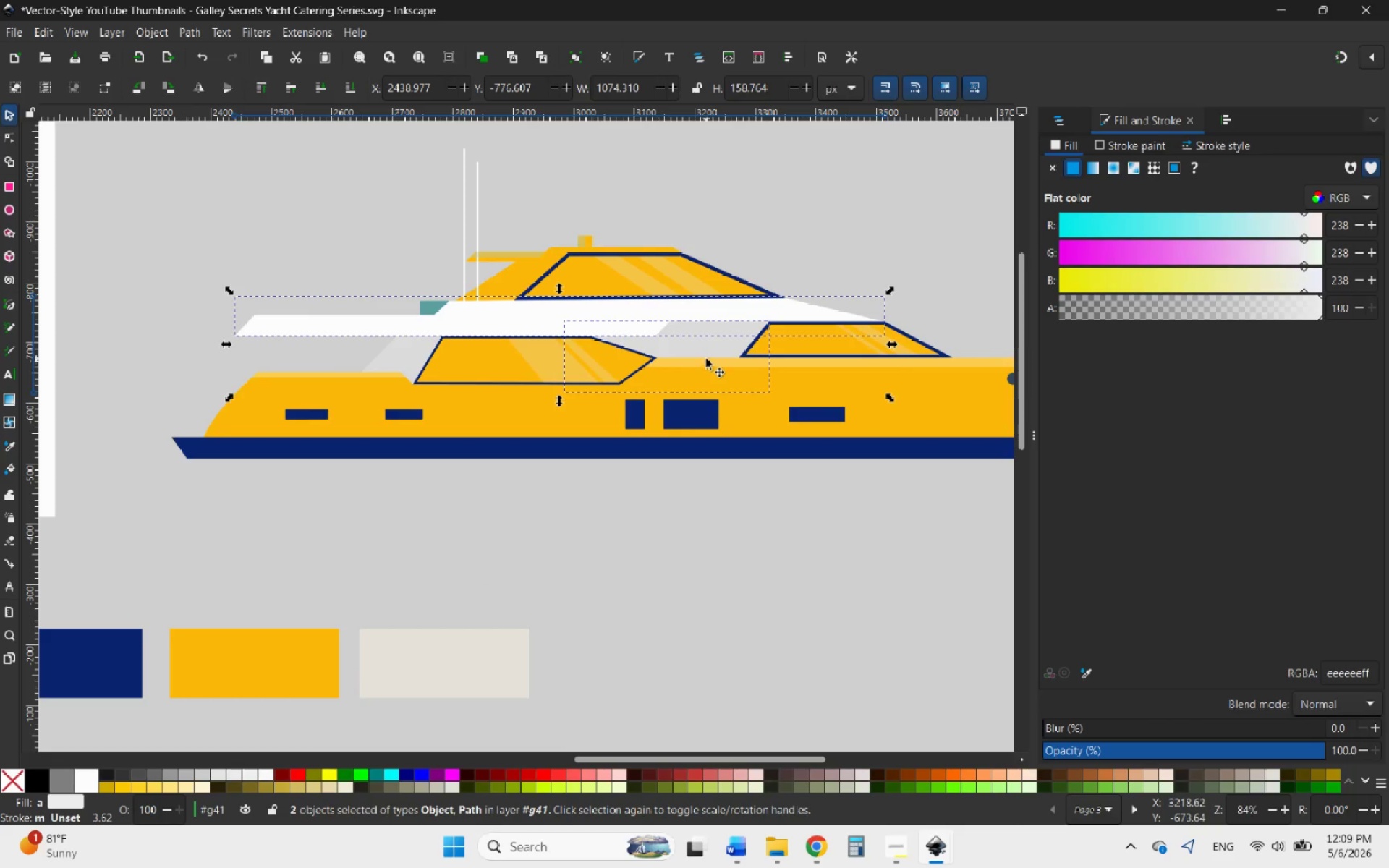 
left_click_drag(start_coordinate=[698, 346], to_coordinate=[613, 203])
 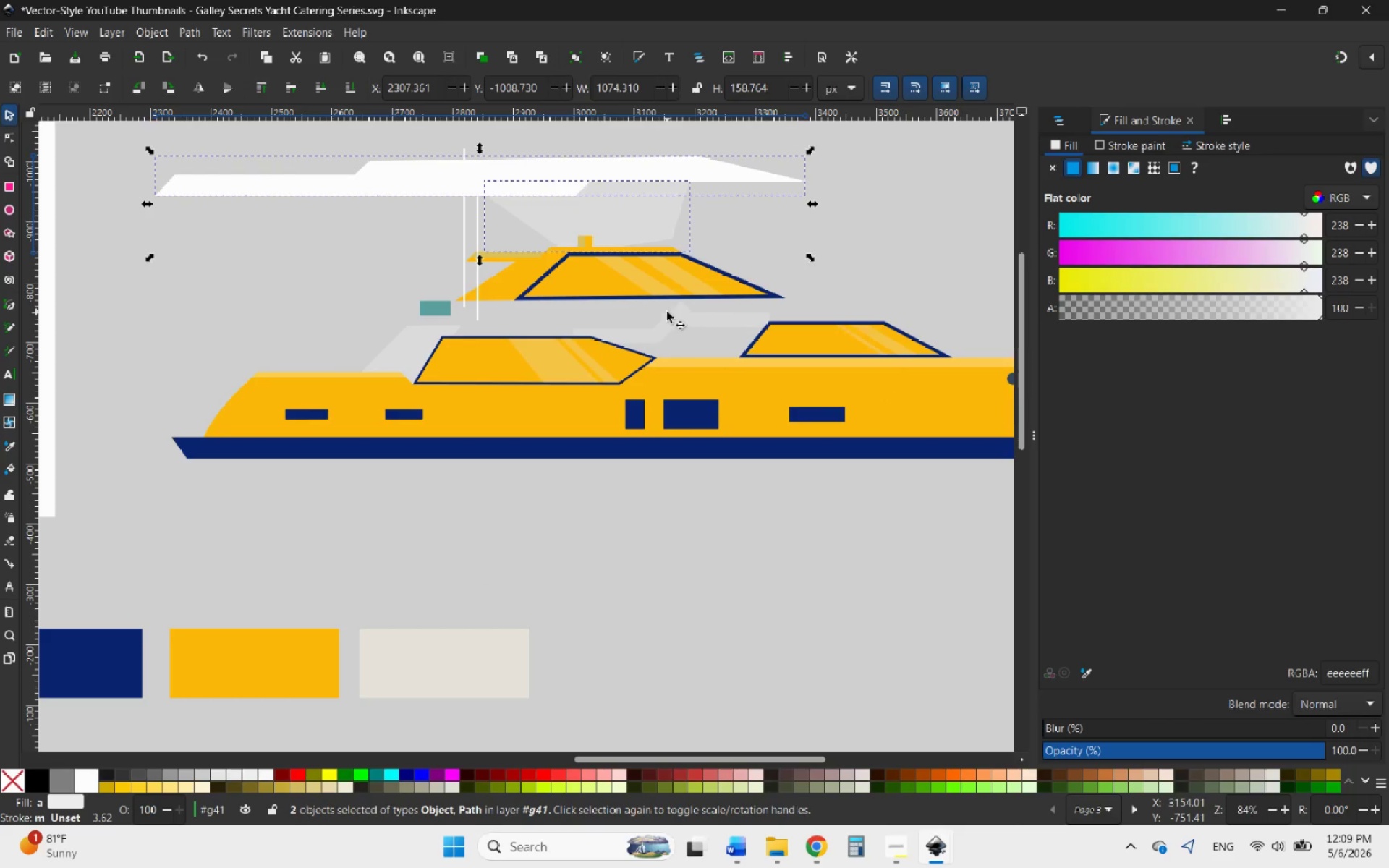 
key(Control+Z)
 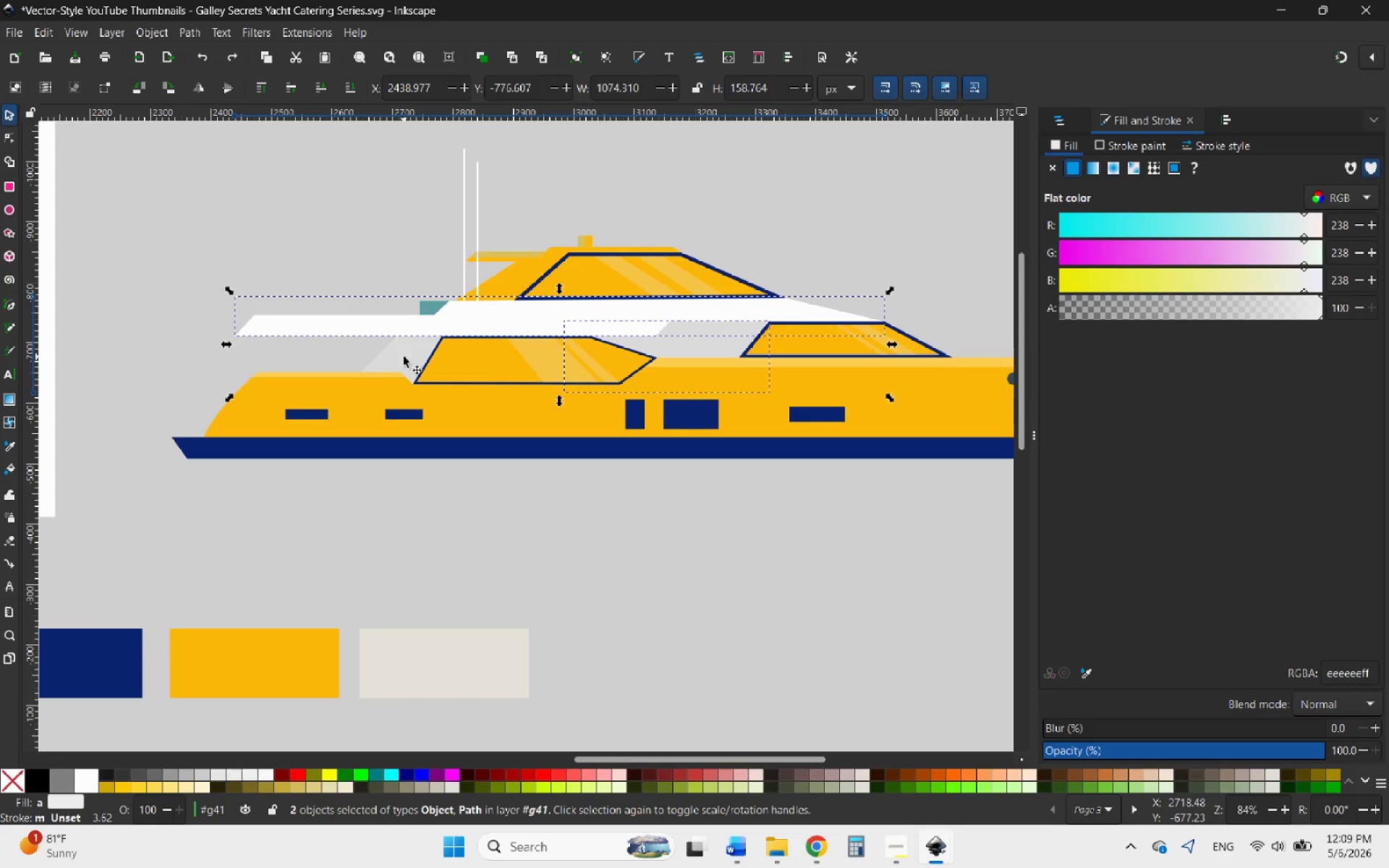 
hold_key(key=ShiftLeft, duration=0.61)
left_click([404, 357])
 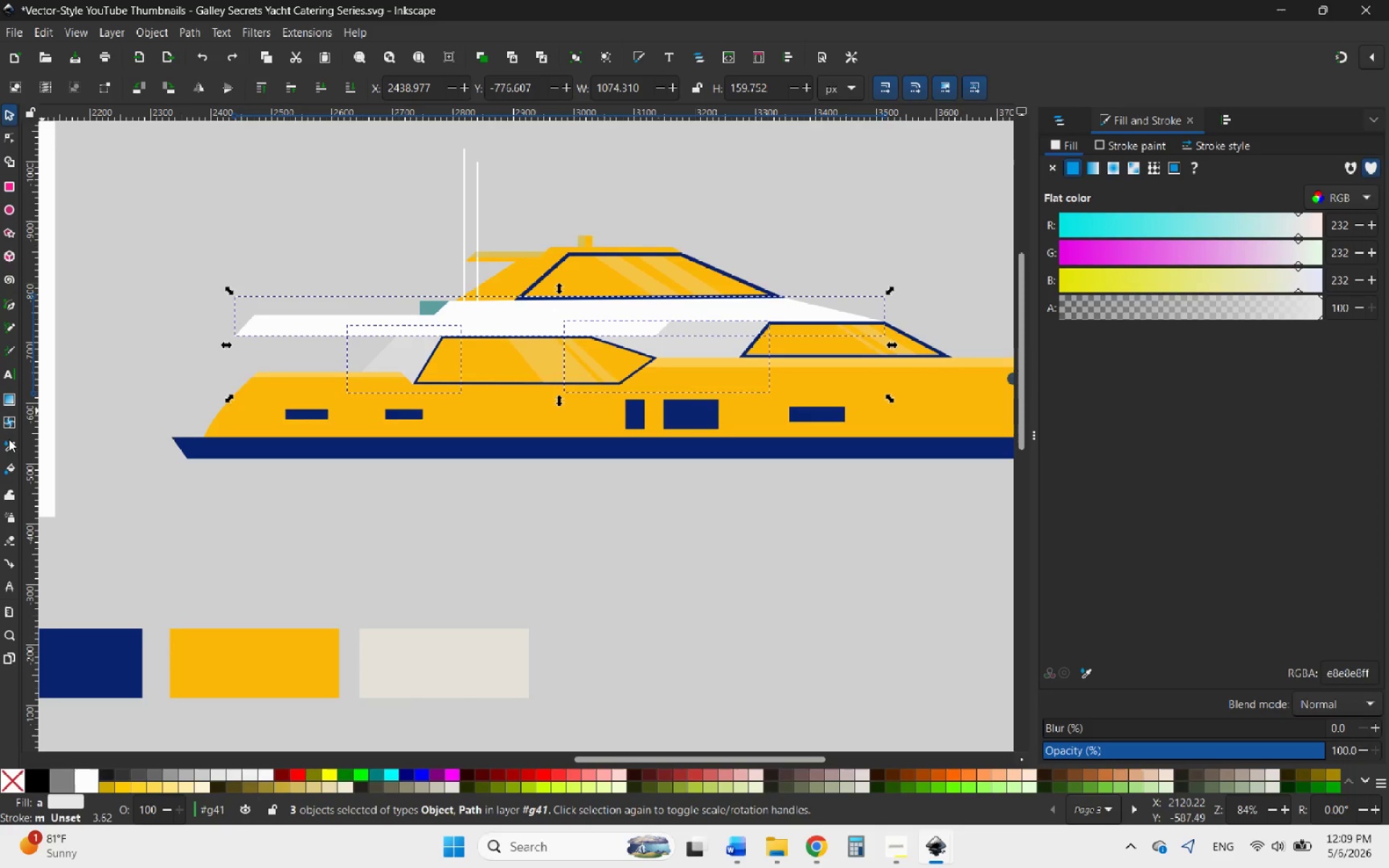 
left_click([9, 442])
 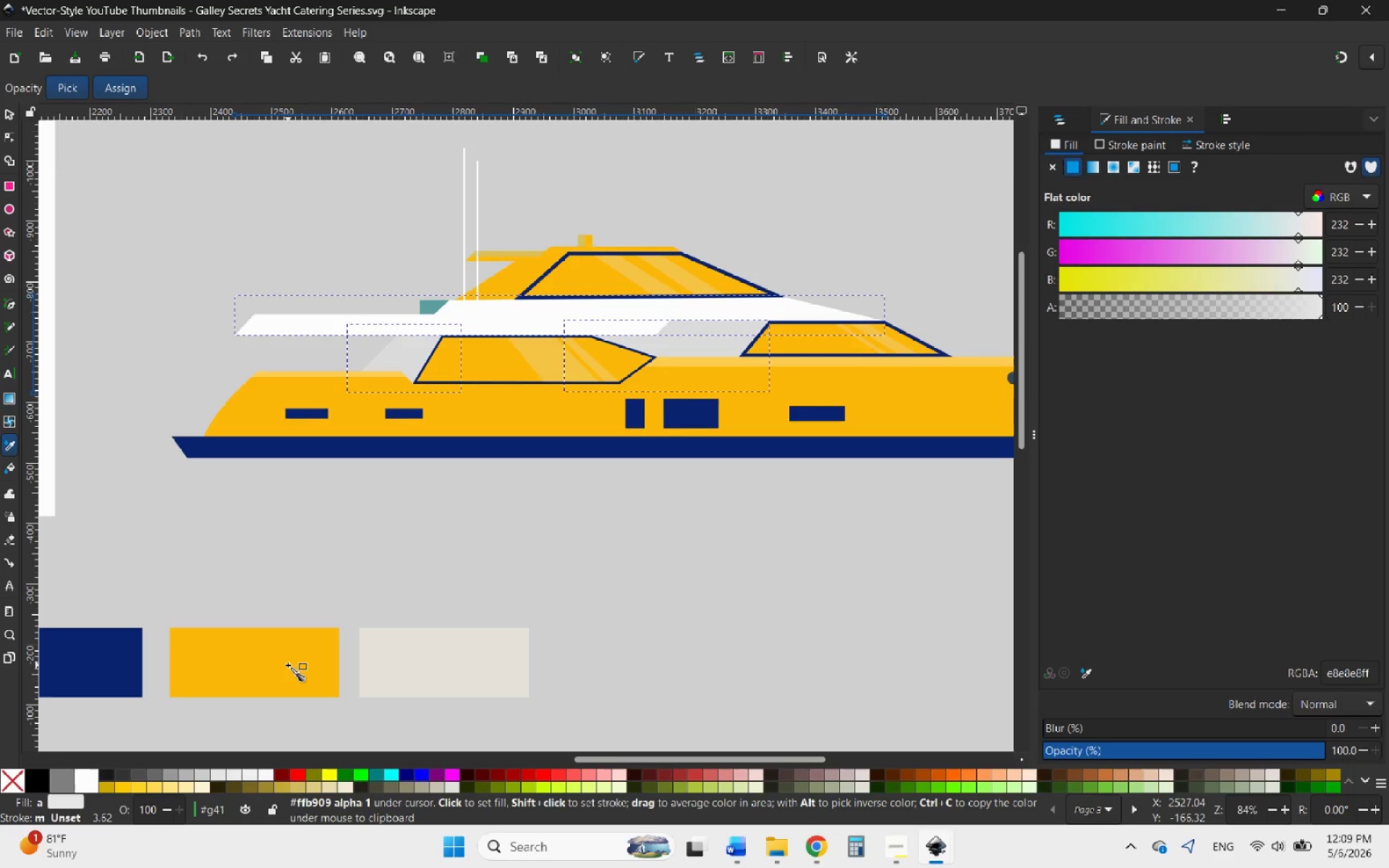 
left_click([288, 665])
 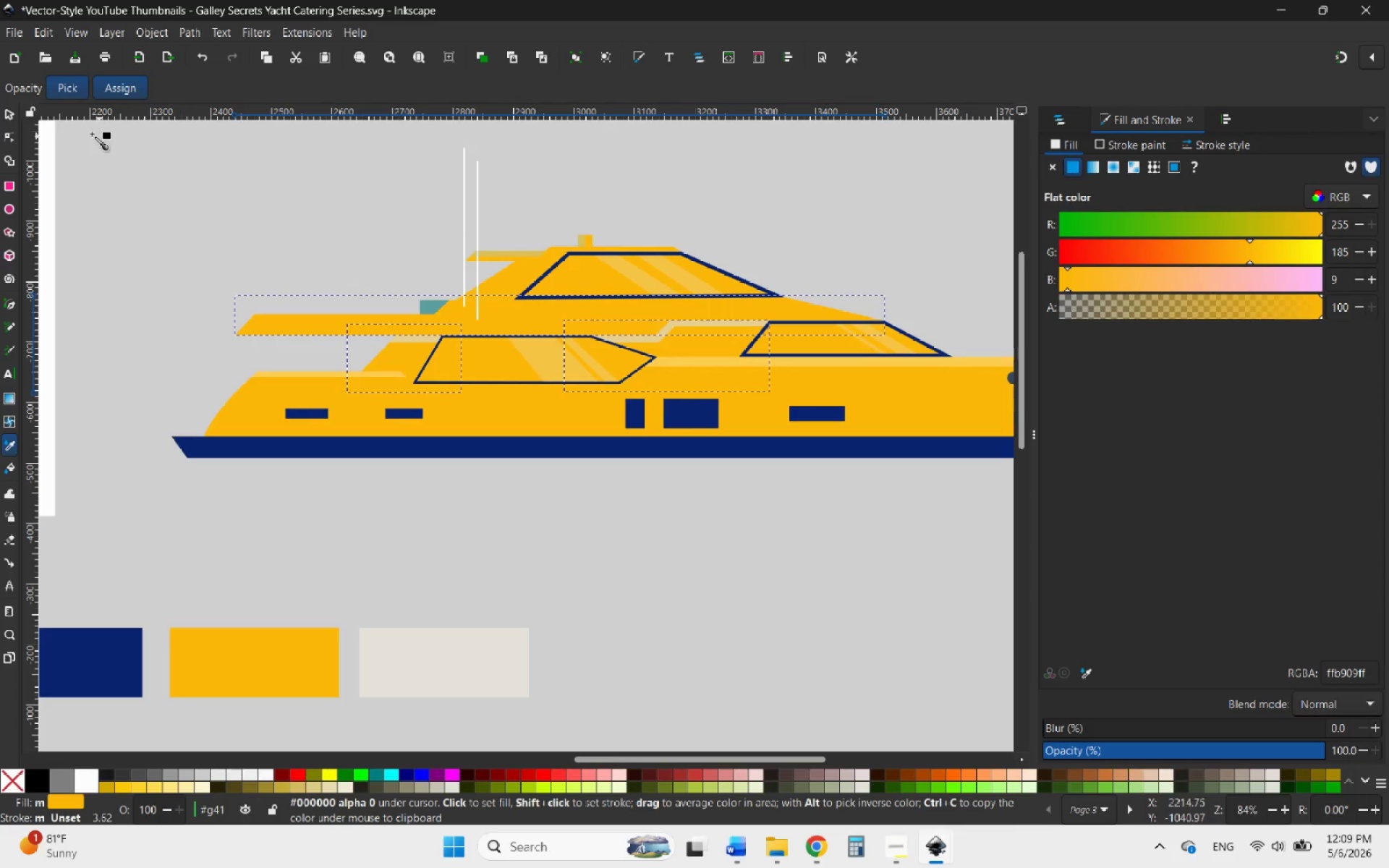 
left_click([11, 119])
 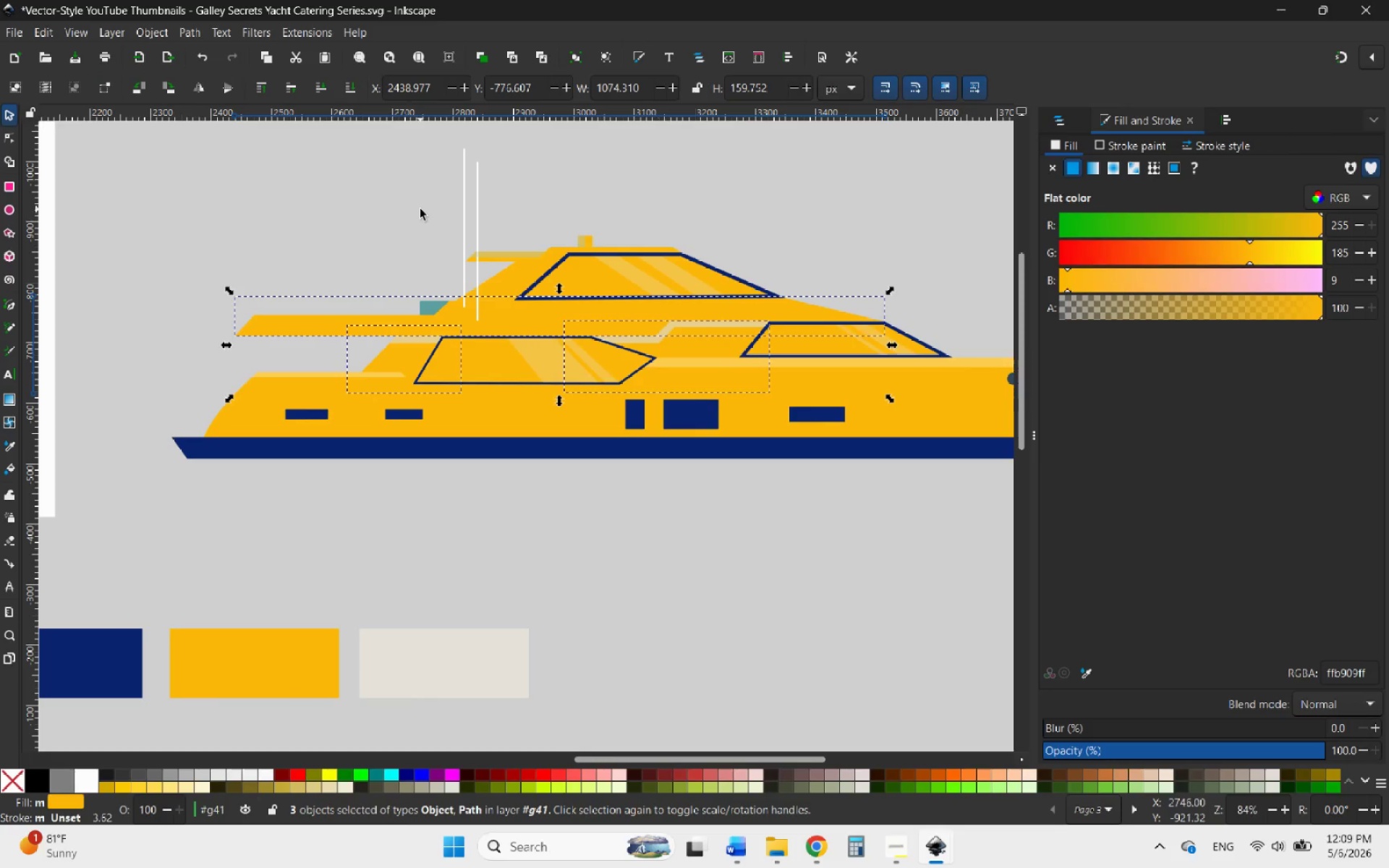 
double_click([420, 209])
 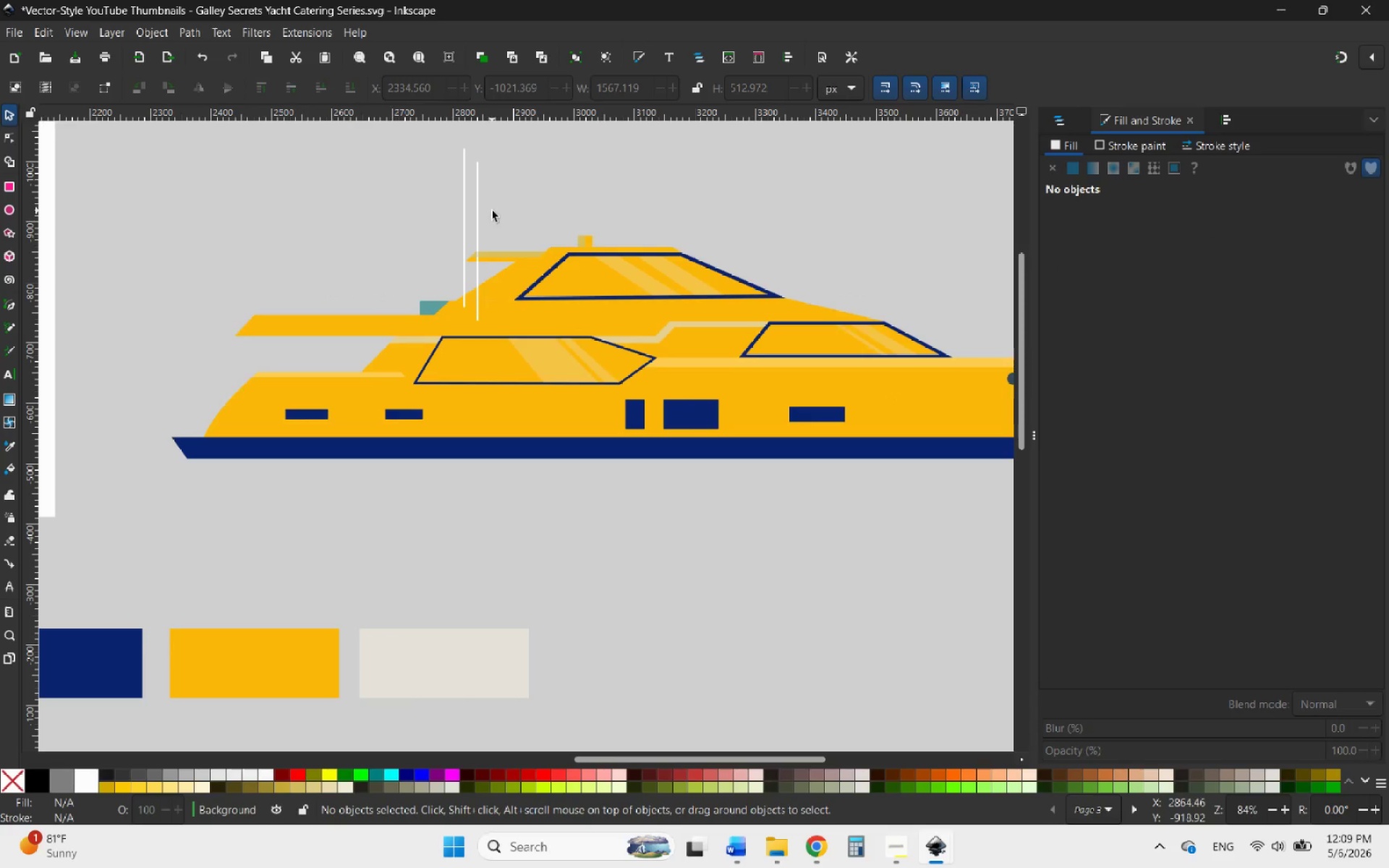 
left_click_drag(start_coordinate=[492, 210], to_coordinate=[422, 194])
 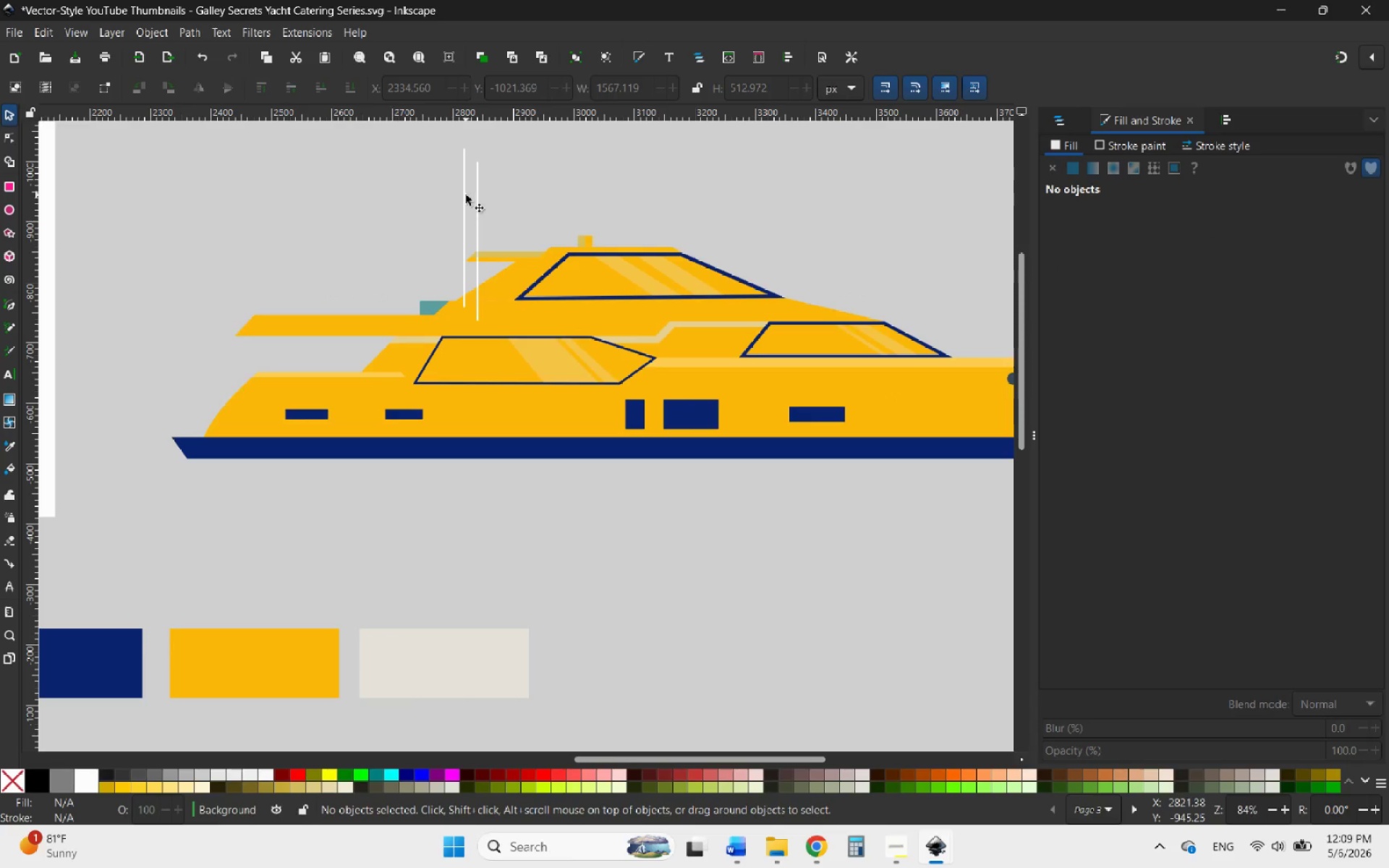 
left_click([464, 195])
 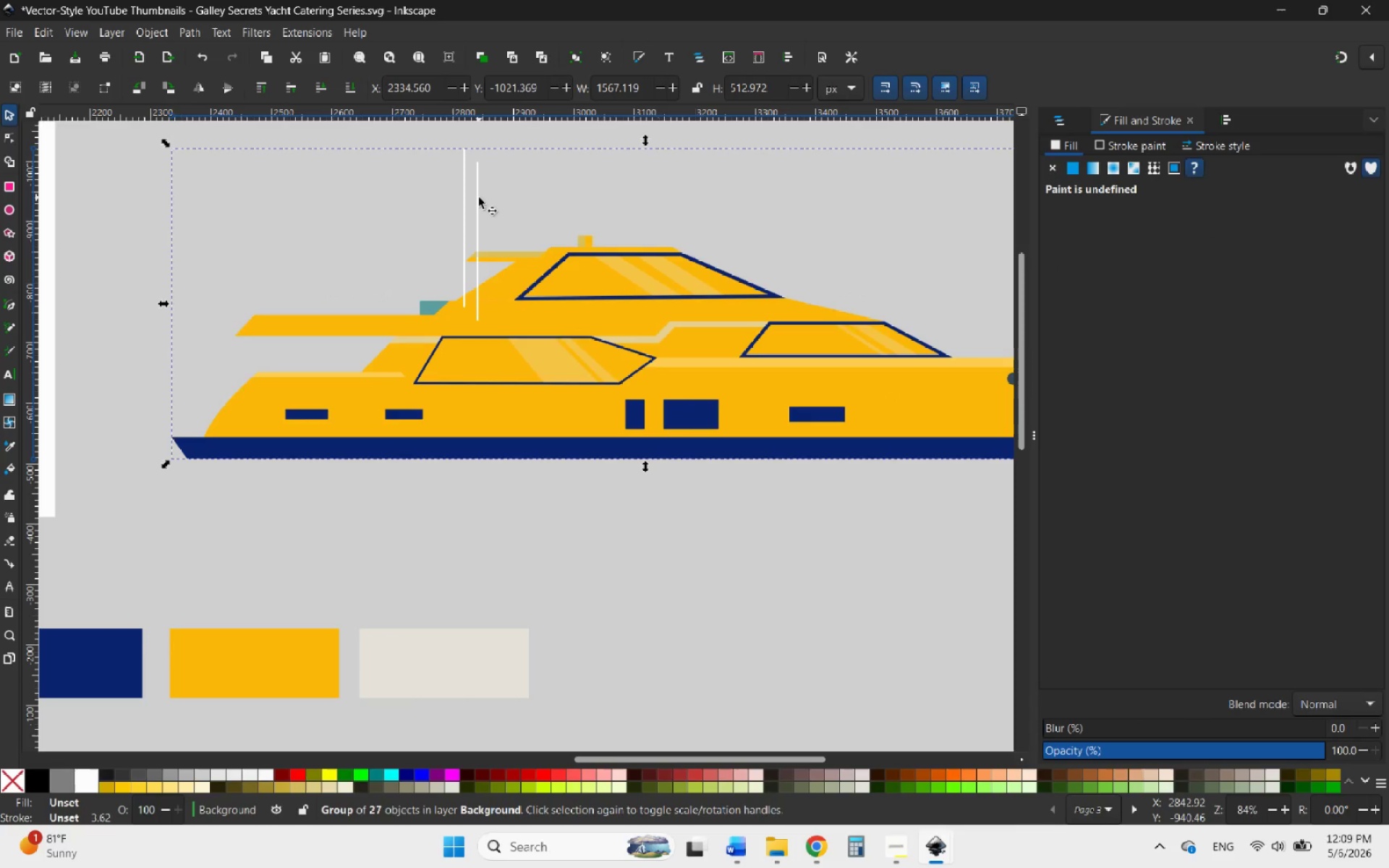 
double_click([479, 197])
 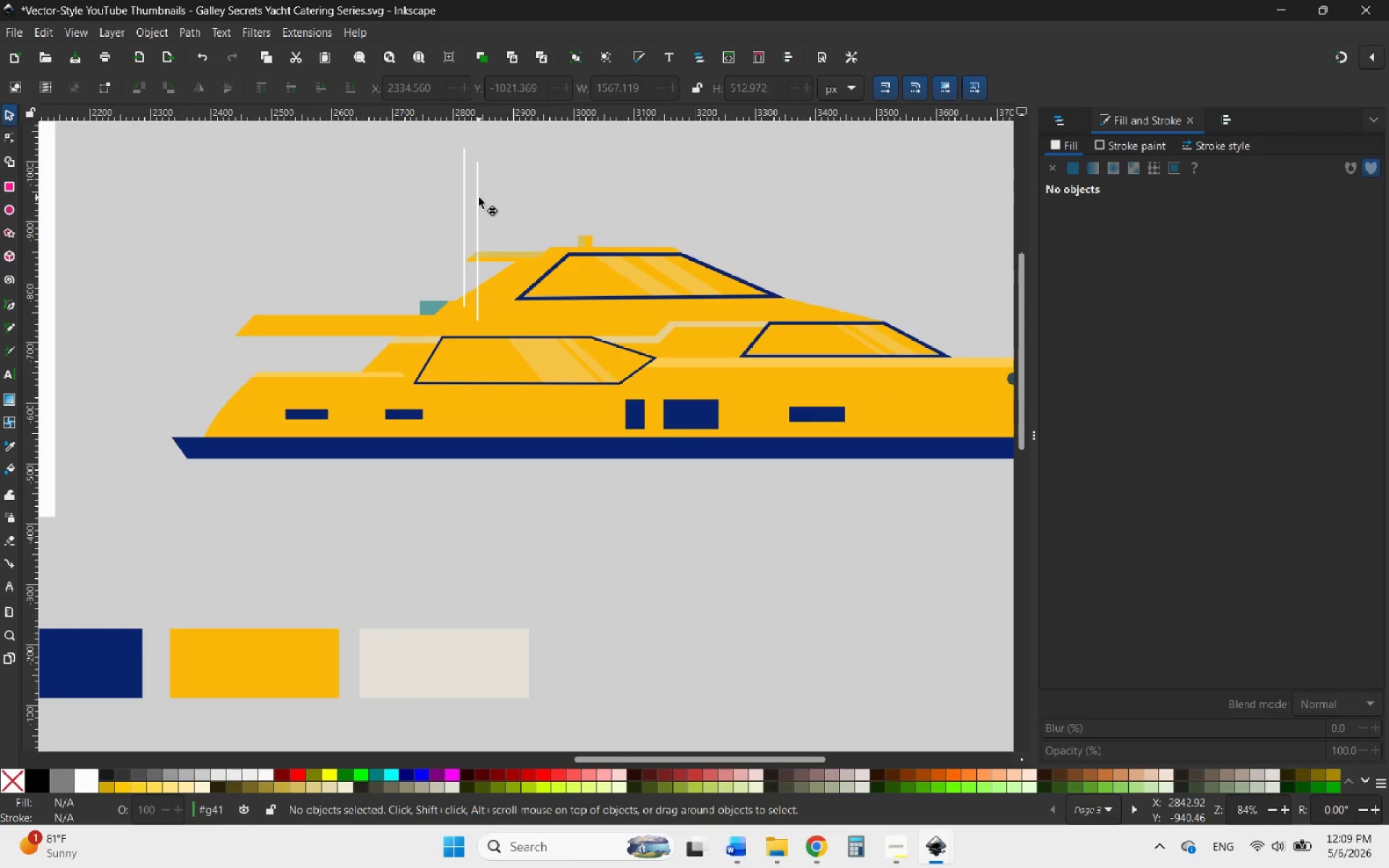 
triple_click([479, 197])
 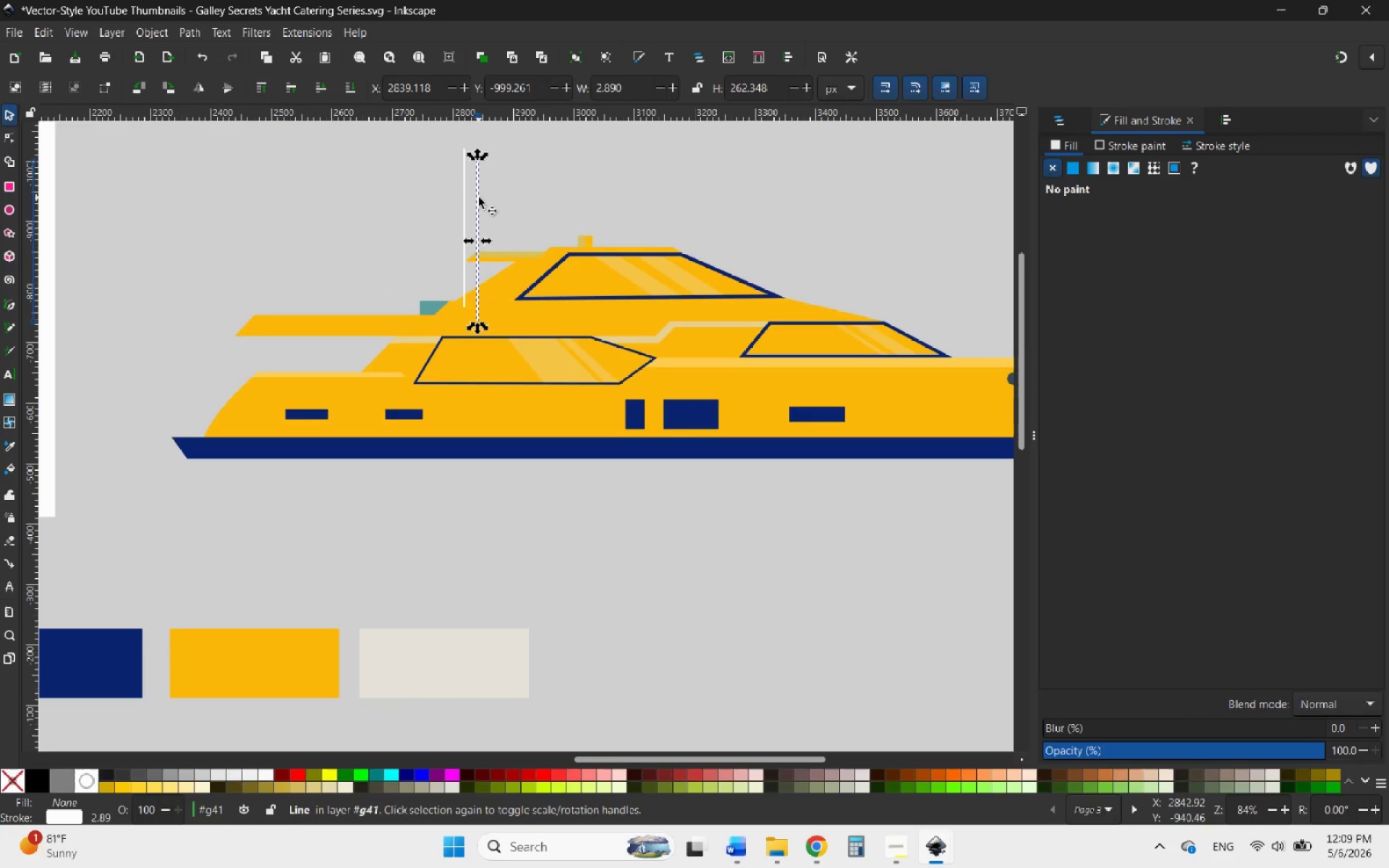 
key(Delete)
 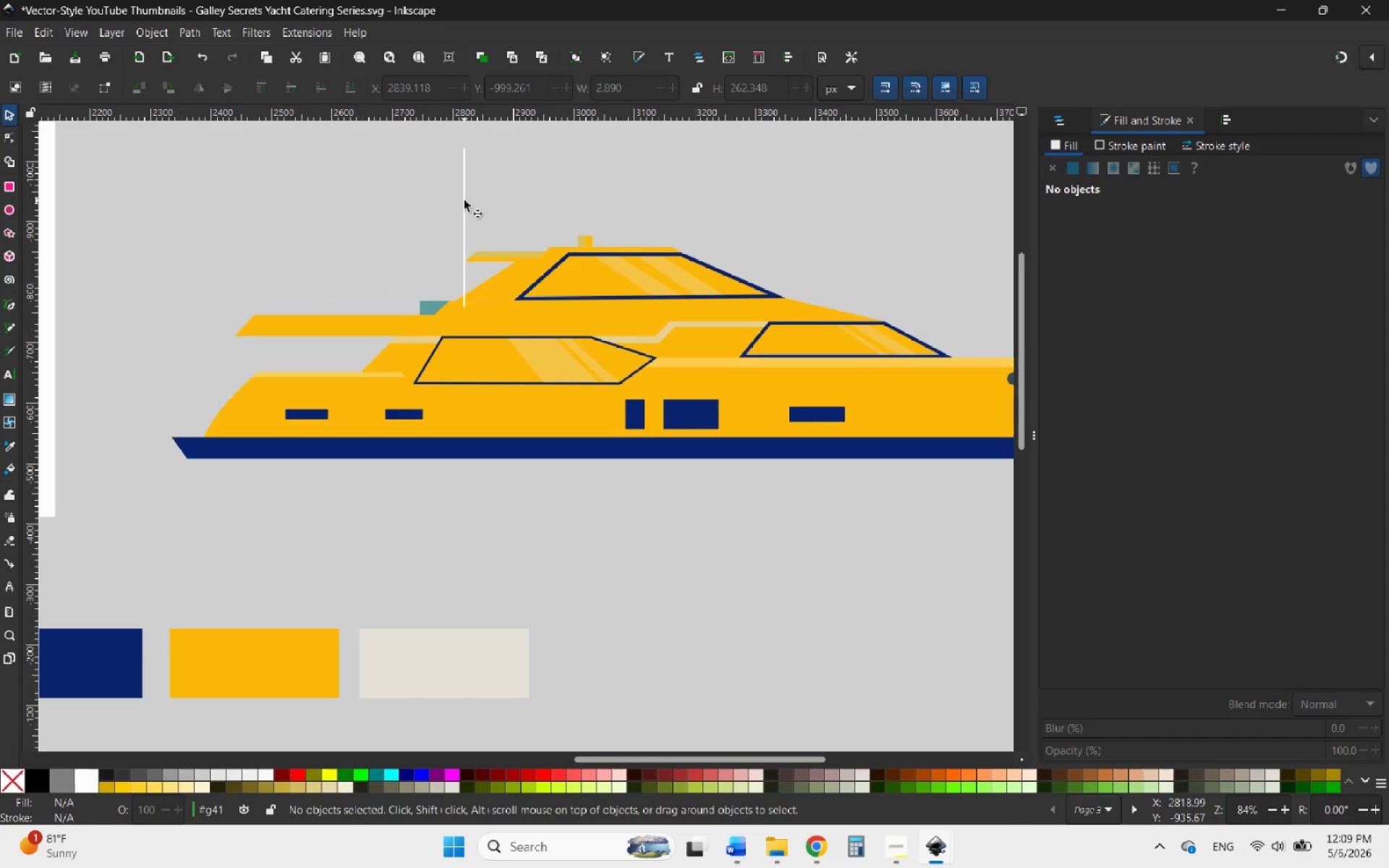 
left_click([464, 200])
 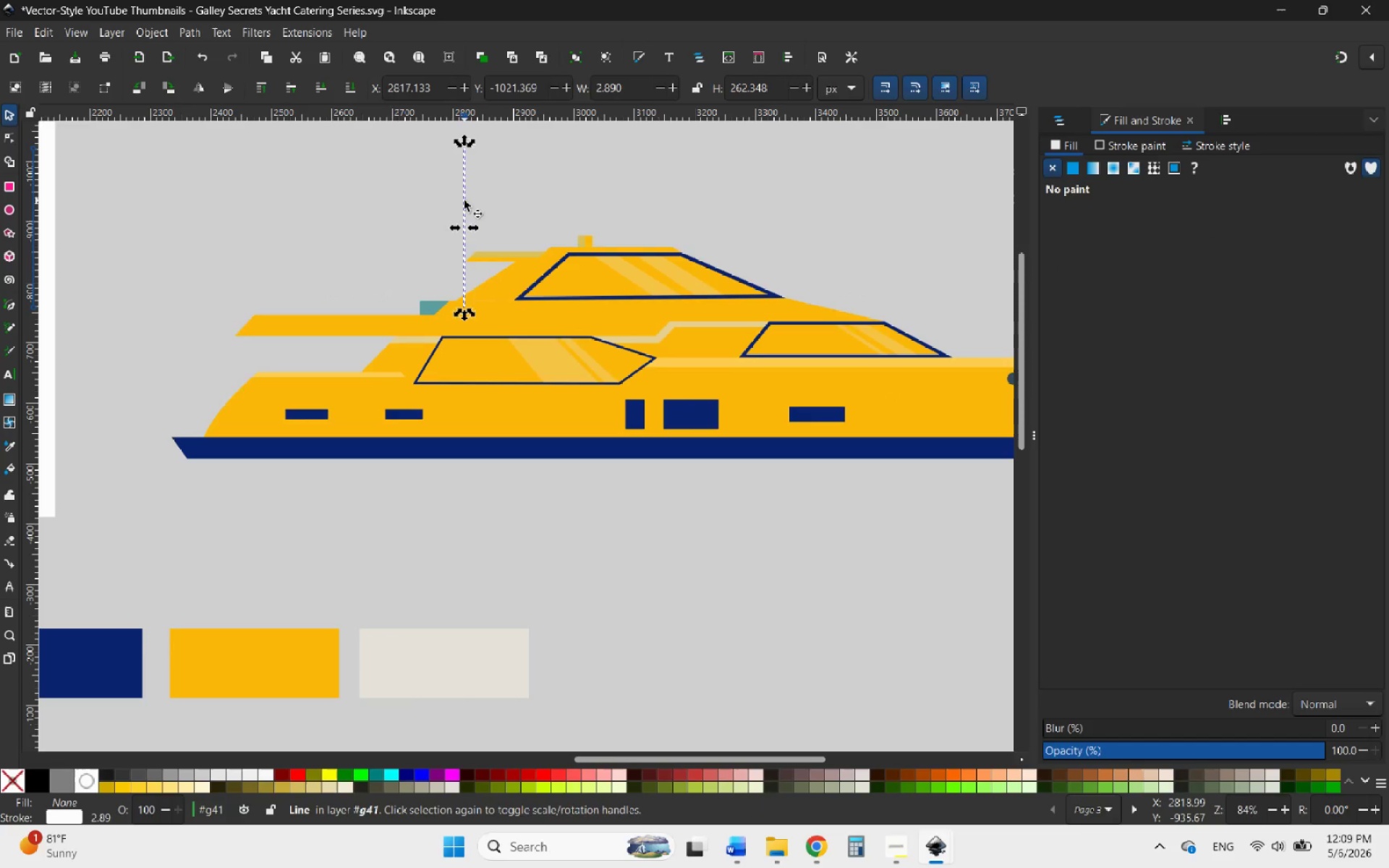 
key(Delete)
 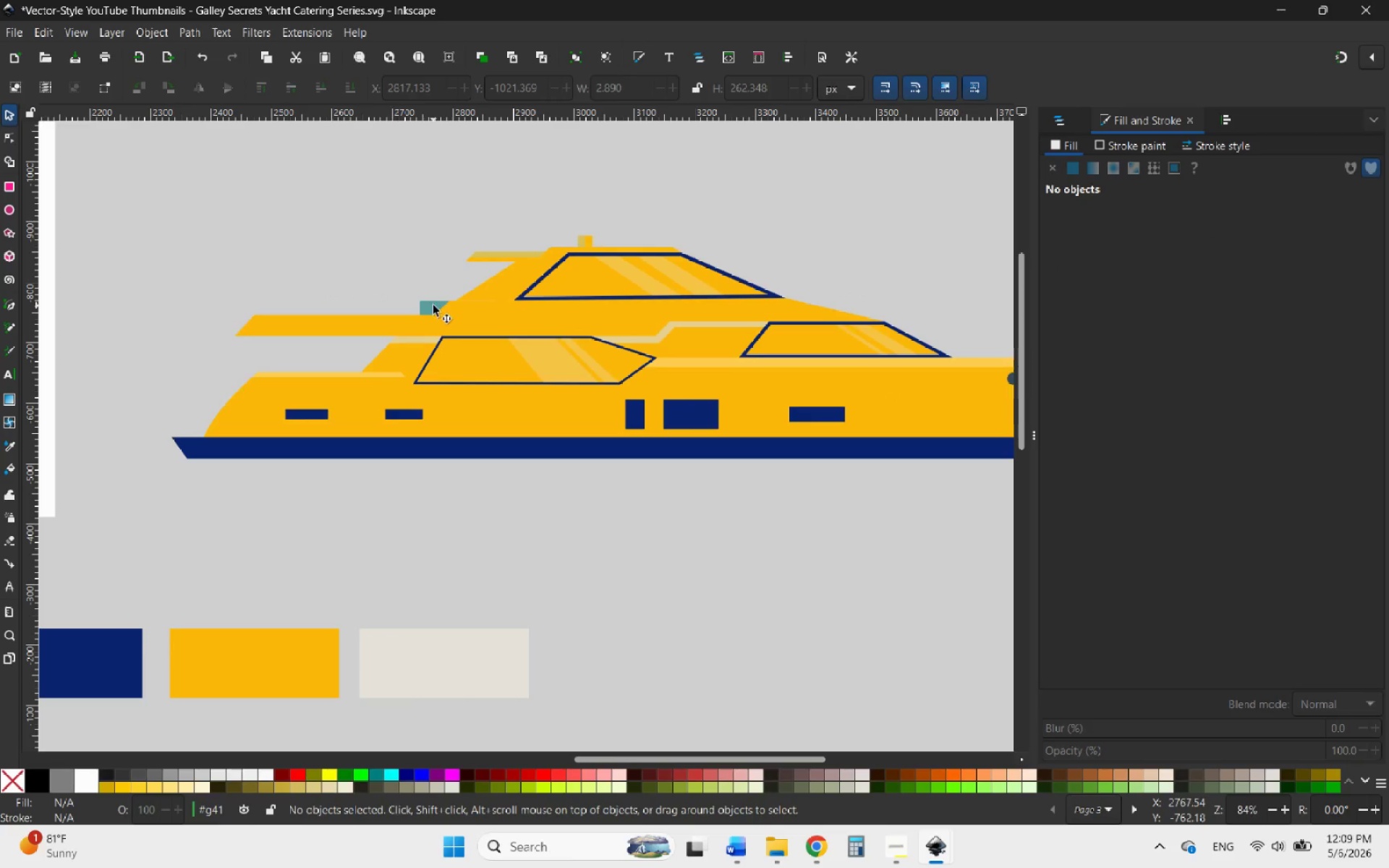 
left_click([433, 305])
 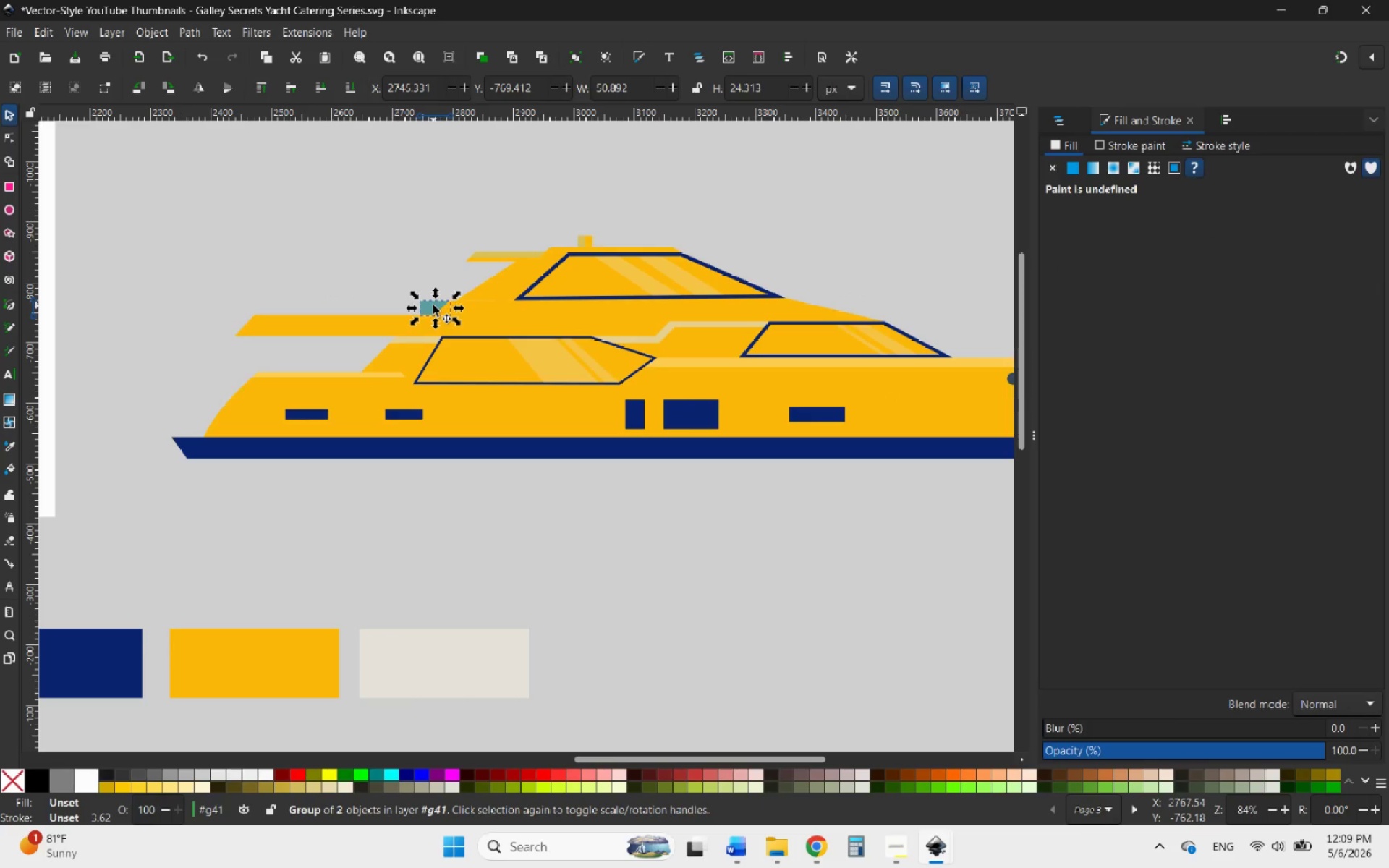 
left_click_drag(start_coordinate=[433, 305], to_coordinate=[434, 254])
 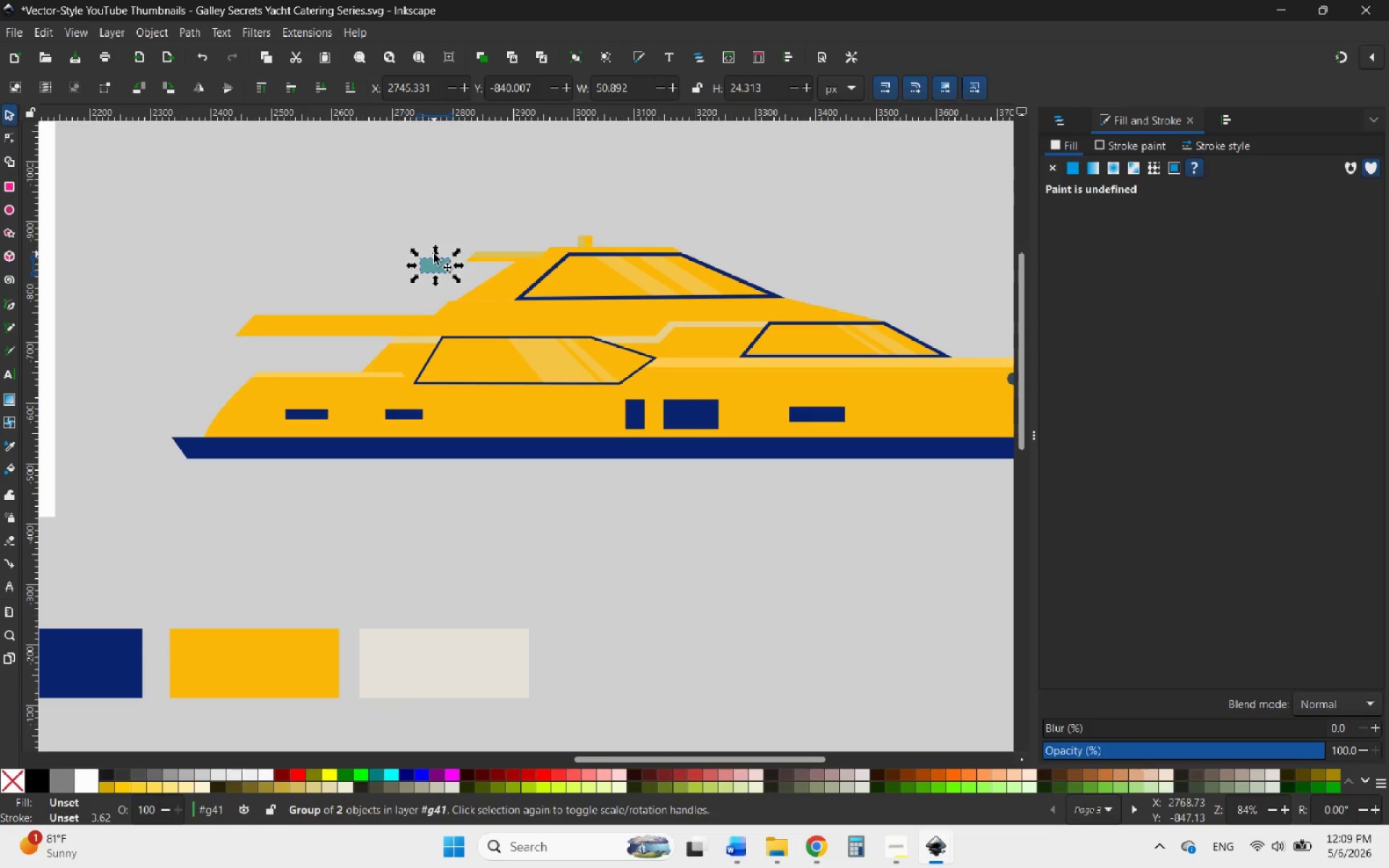 
key(Control+Z)
 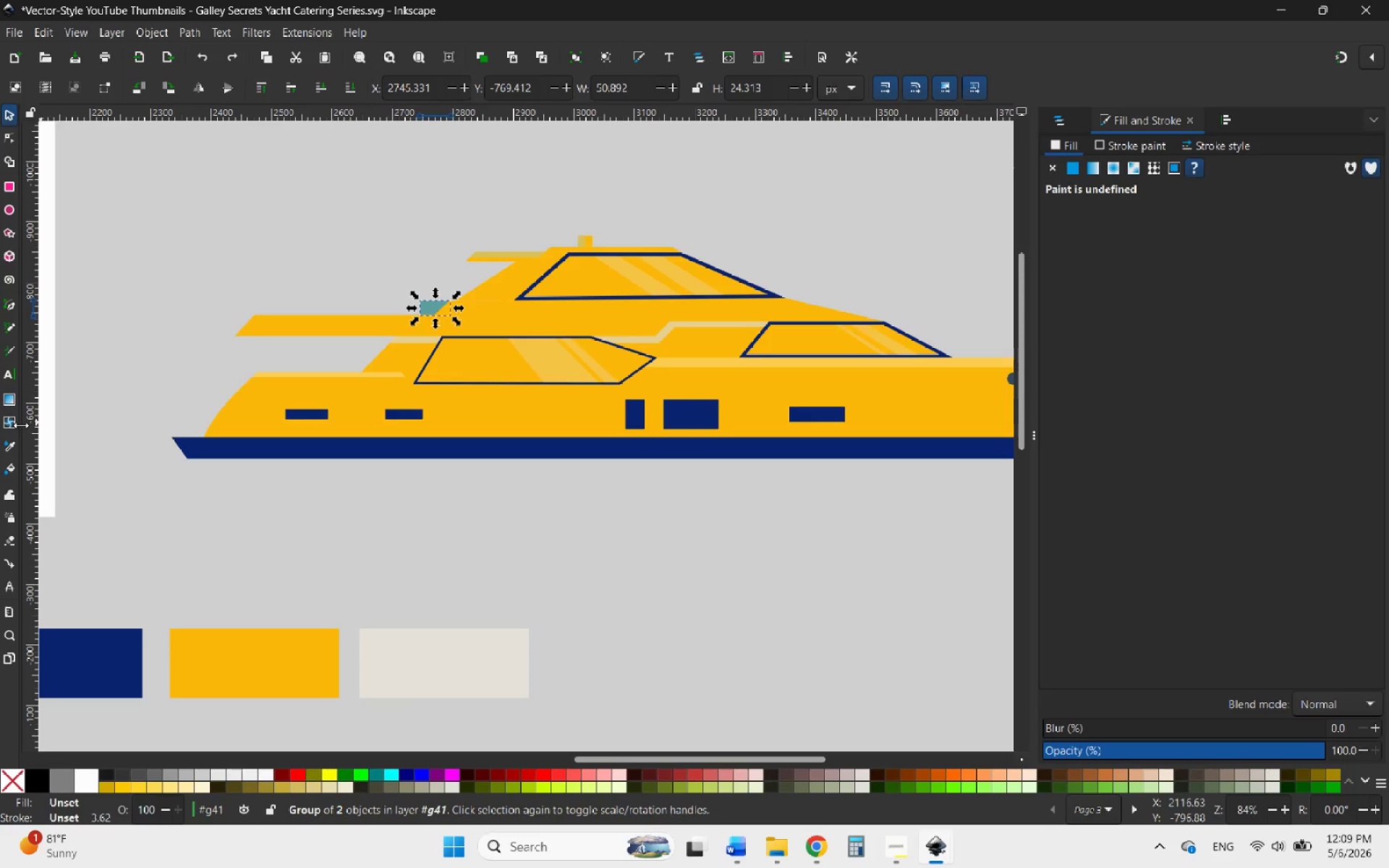 
left_click([9, 448])
 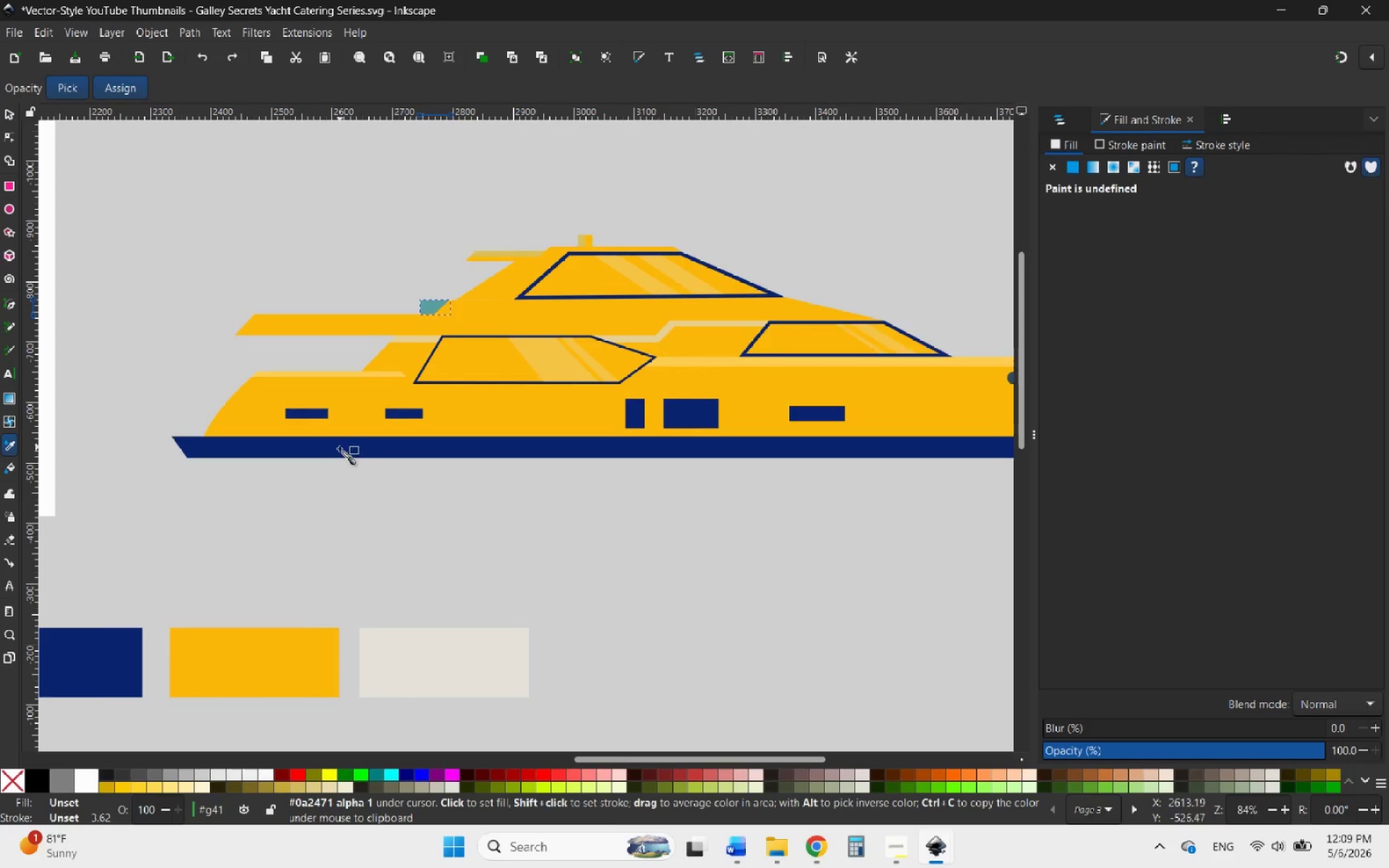 
left_click([337, 449])
 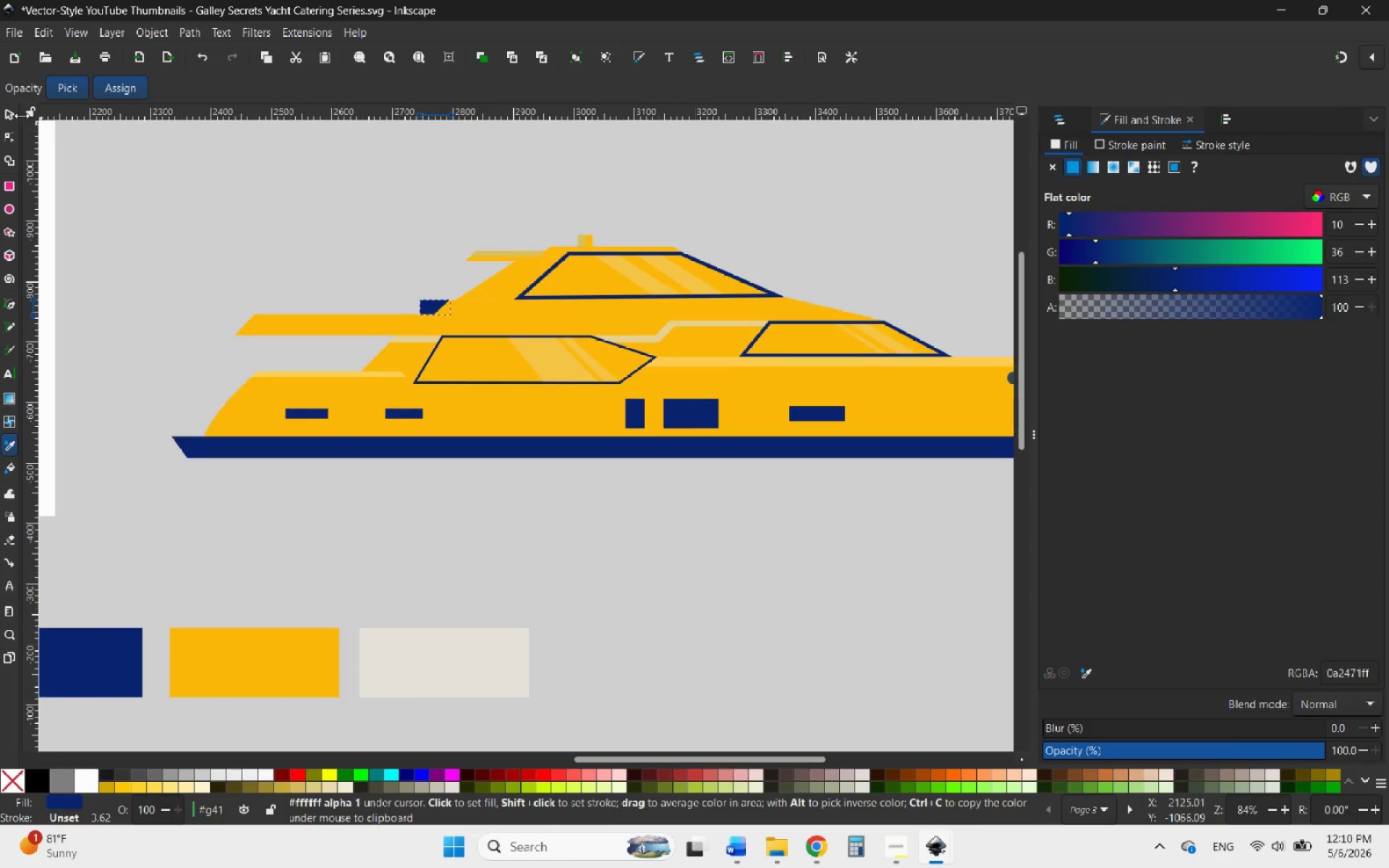 
left_click([4, 116])
 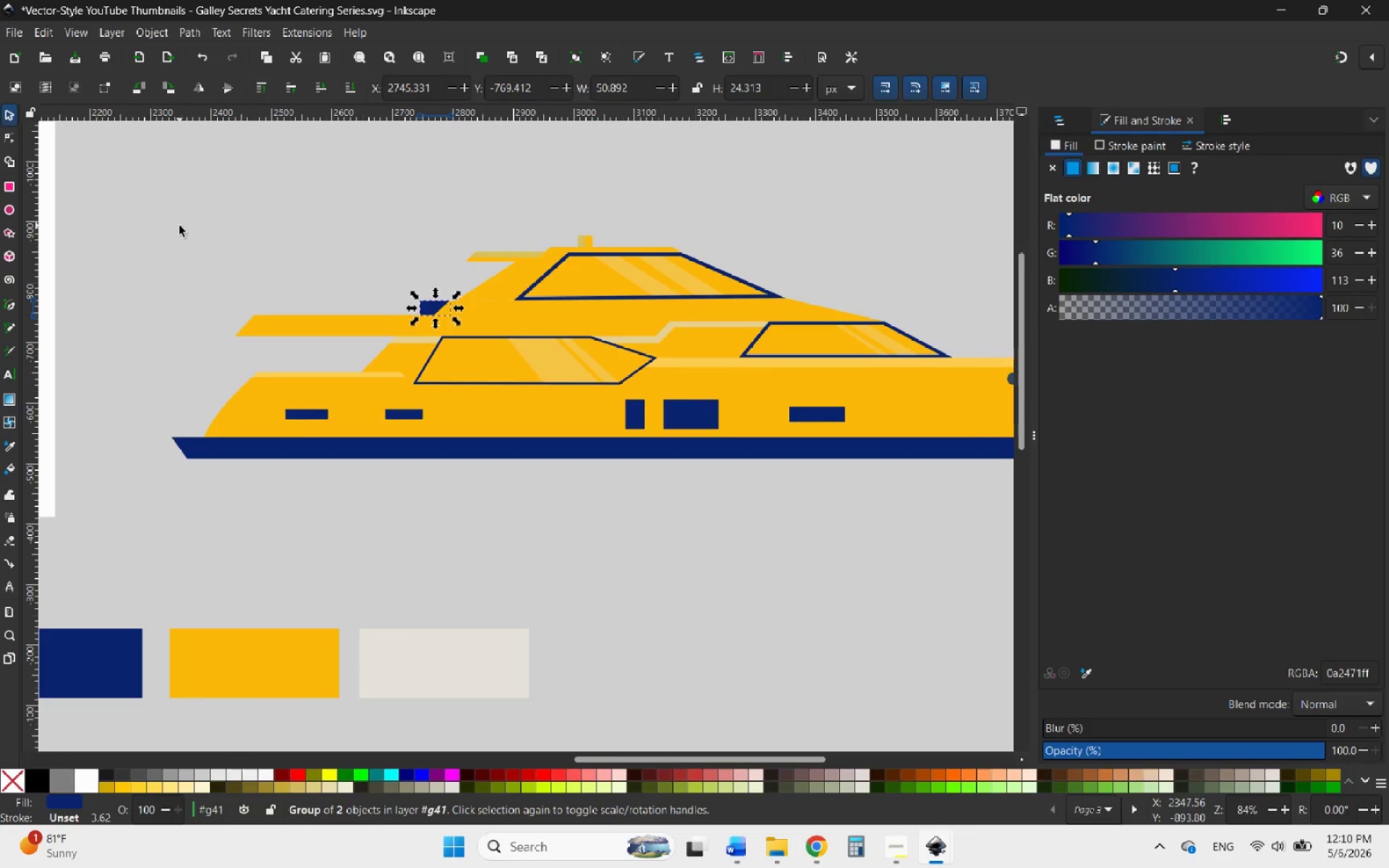 
left_click([179, 226])
 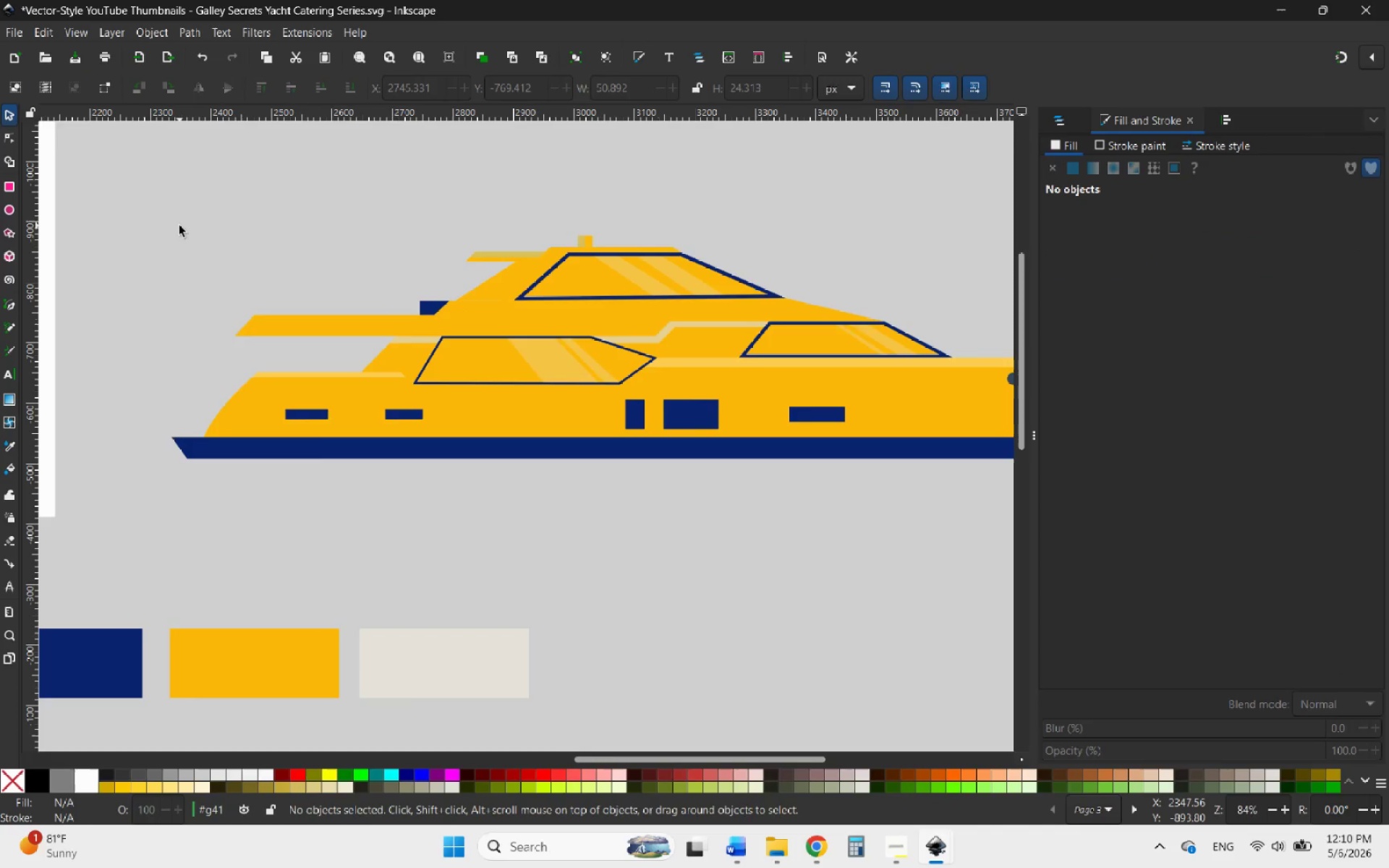 
double_click([179, 226])
 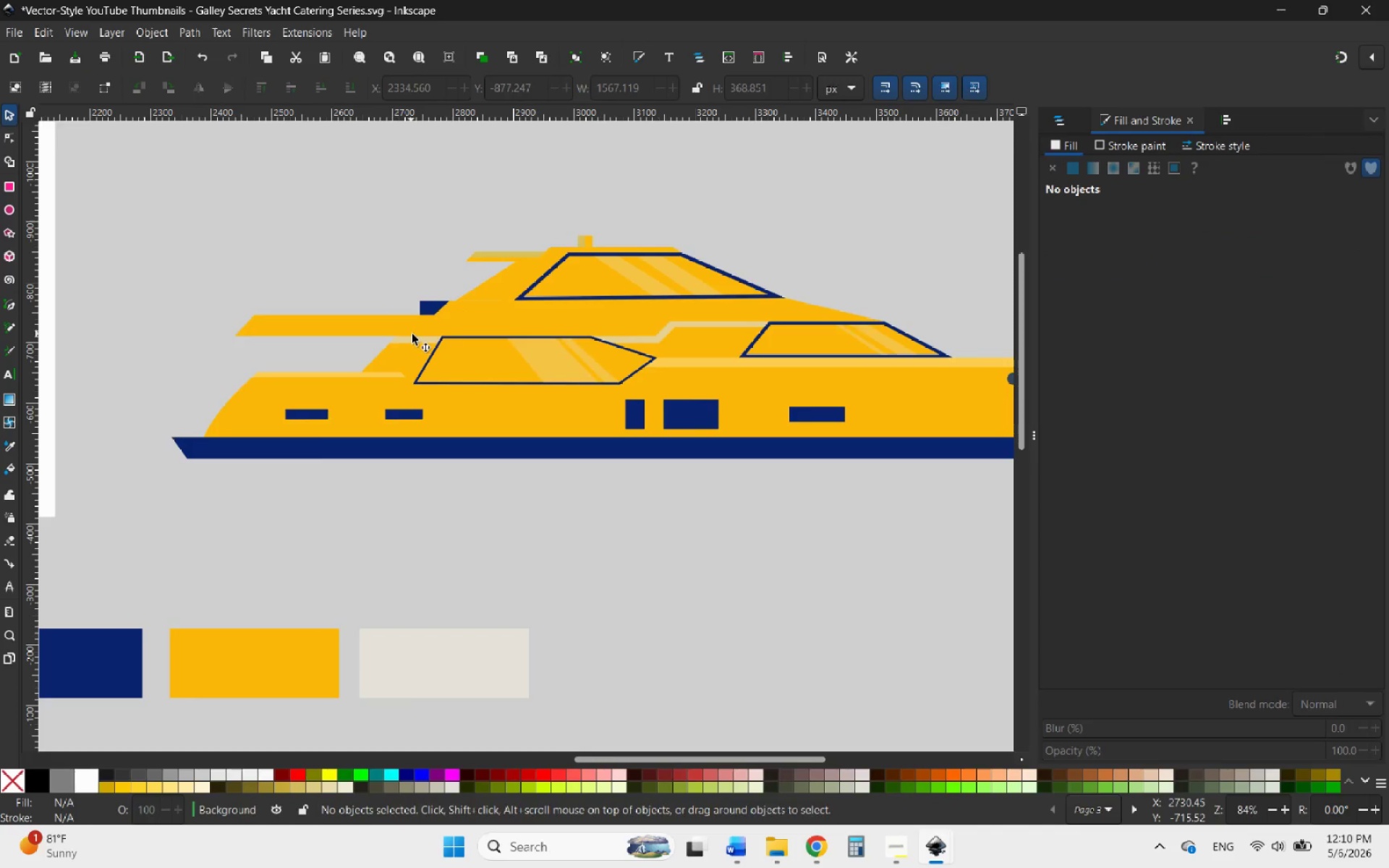 
hold_key(key=ControlLeft, duration=0.55)
scroll: coordinate [419, 334], scroll_direction: down, amount: 4.0
 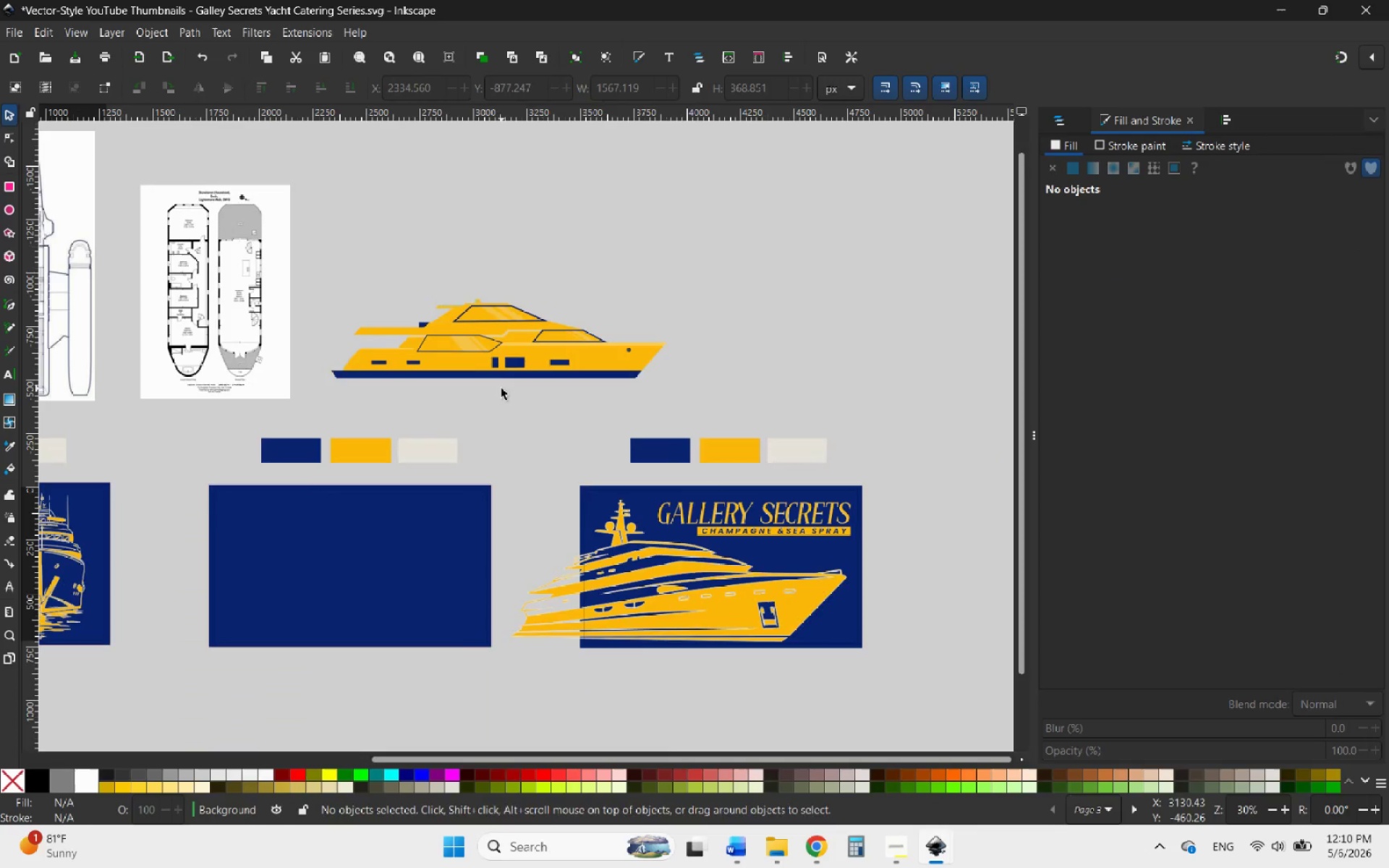 
hold_key(key=ControlLeft, duration=1.75)
scroll: coordinate [488, 318], scroll_direction: up, amount: 2.0
 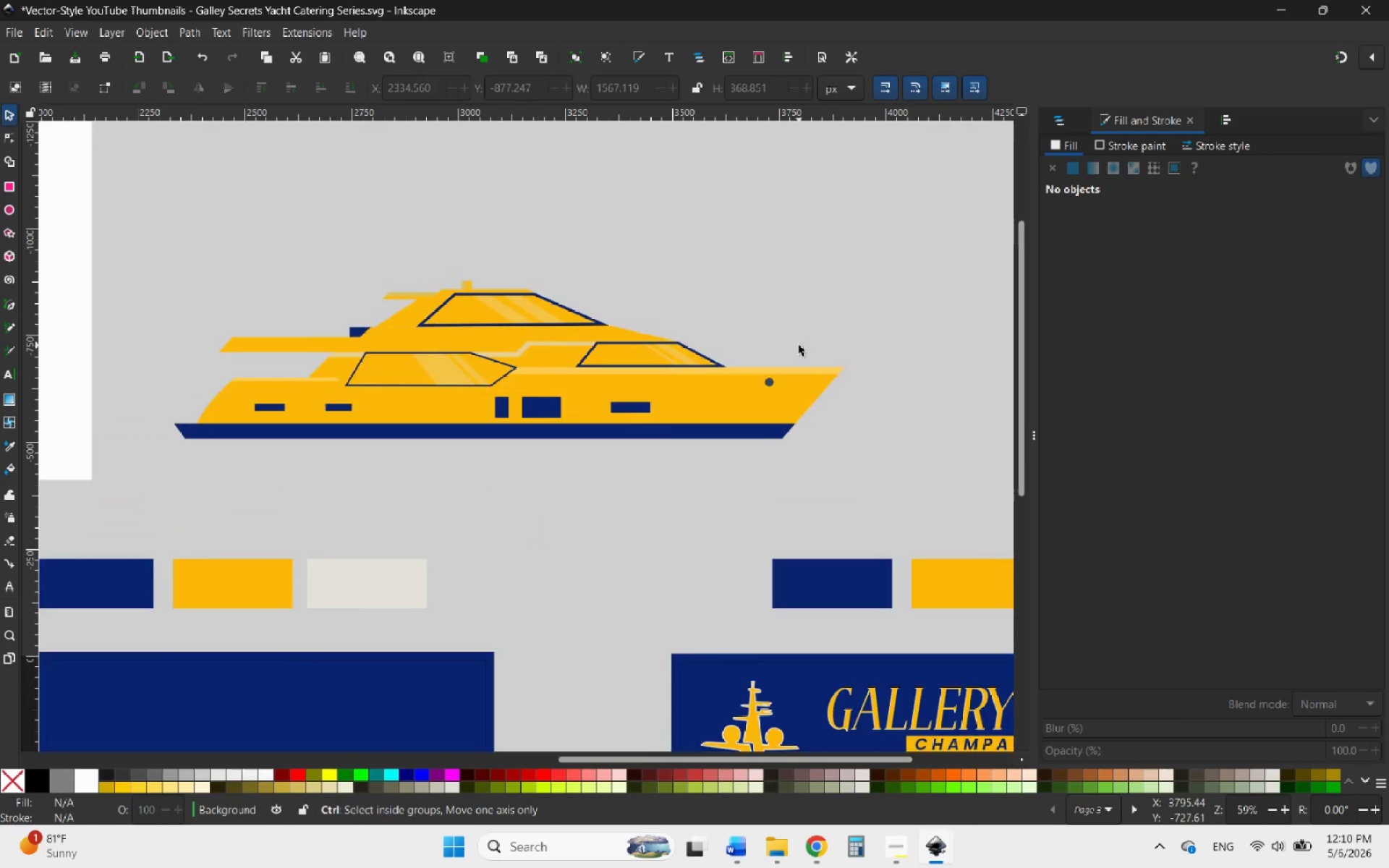 
scroll: coordinate [798, 353], scroll_direction: down, amount: 2.0
 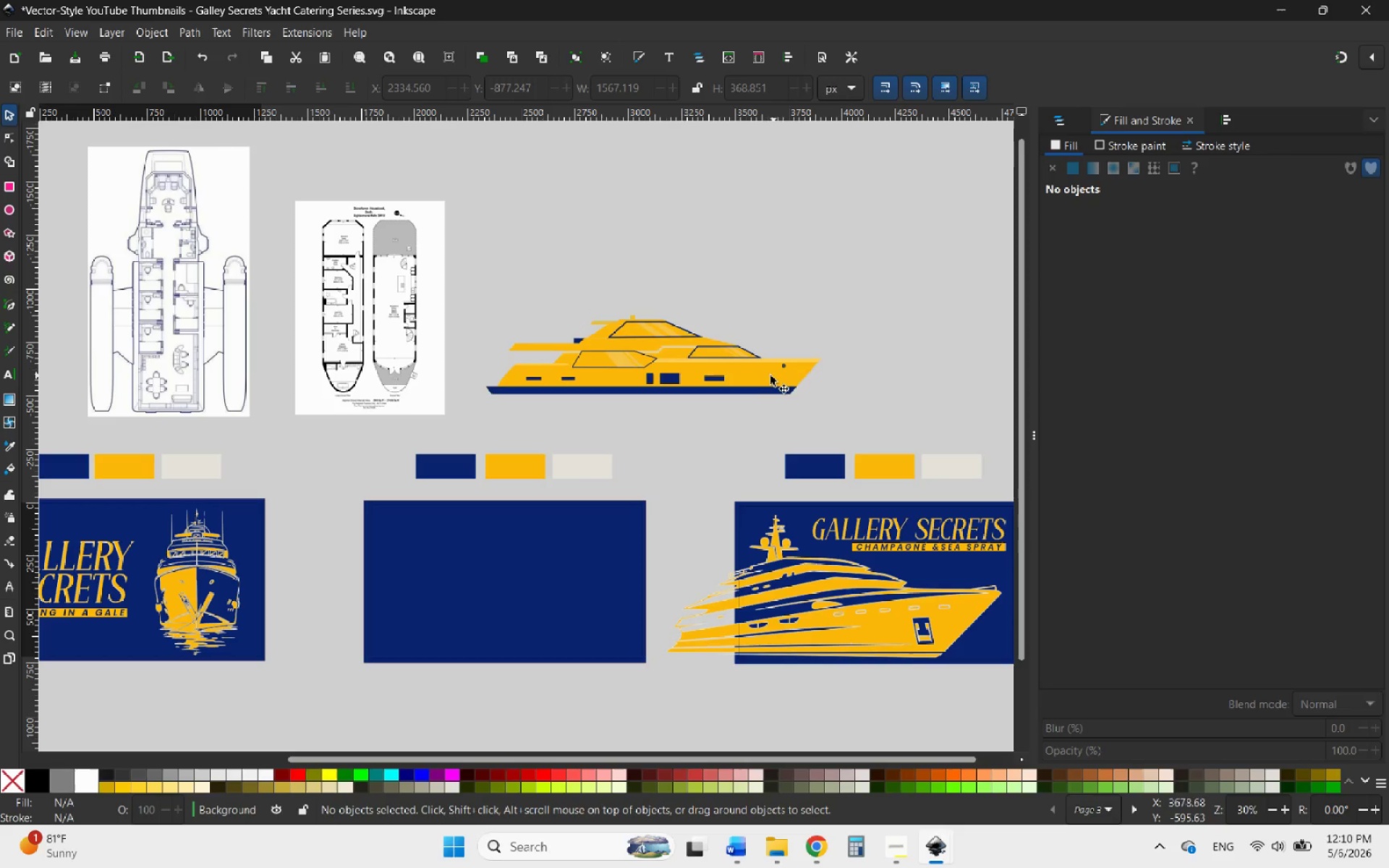 
left_click([766, 375])
 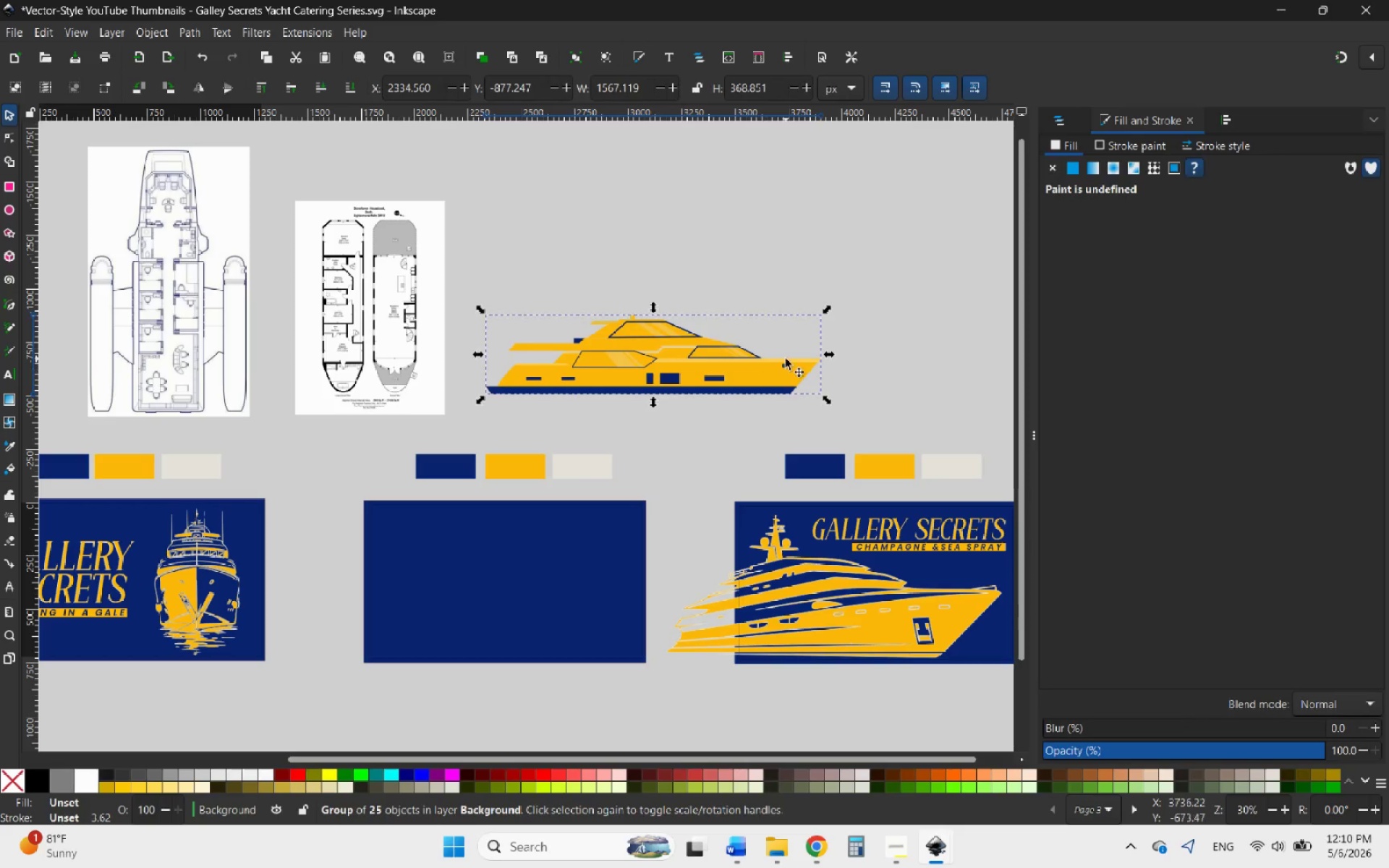 
left_click_drag(start_coordinate=[755, 375], to_coordinate=[598, 648])
 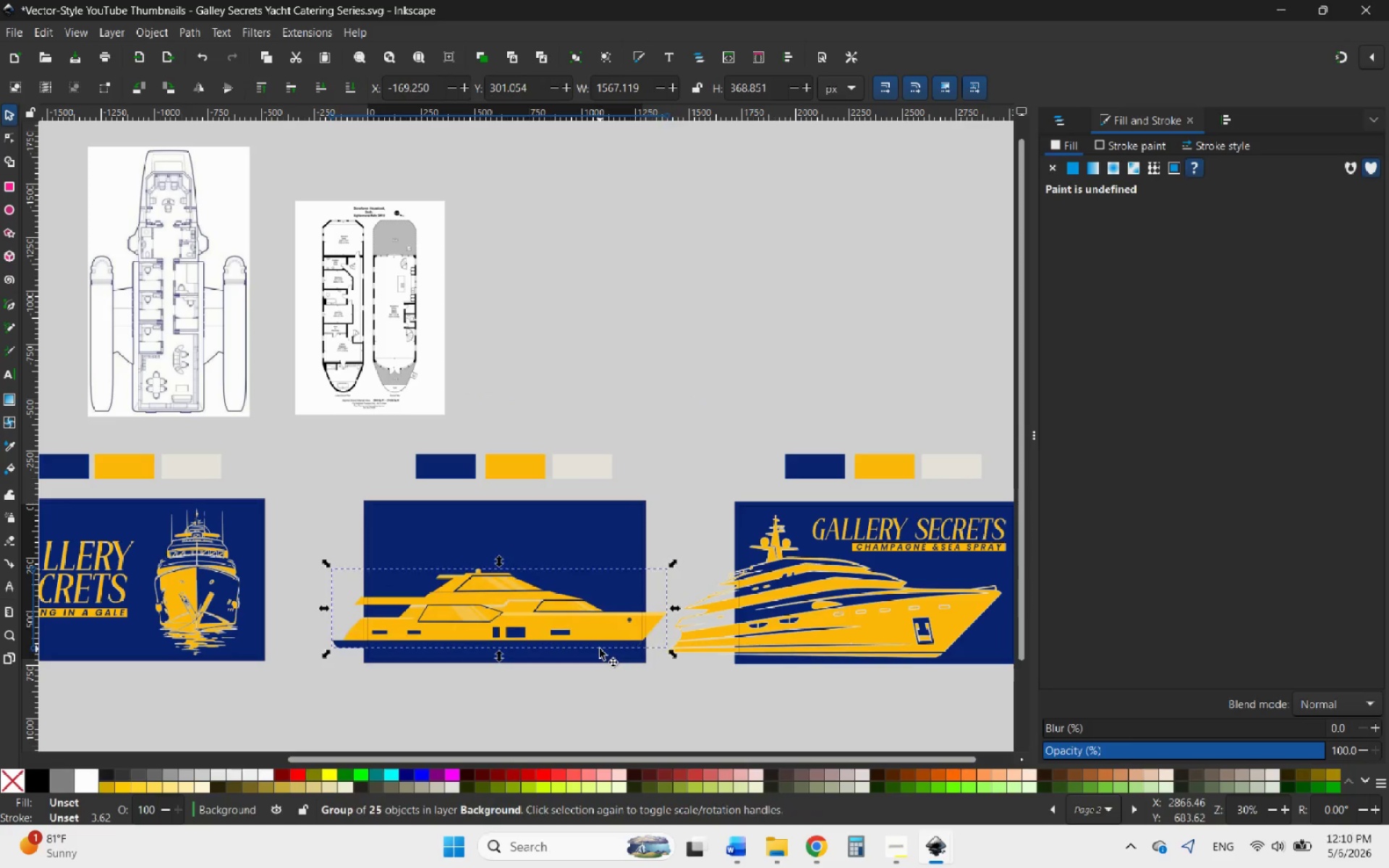 
hold_key(key=ControlLeft, duration=1.59)
scroll: coordinate [572, 641], scroll_direction: up, amount: 3.0
 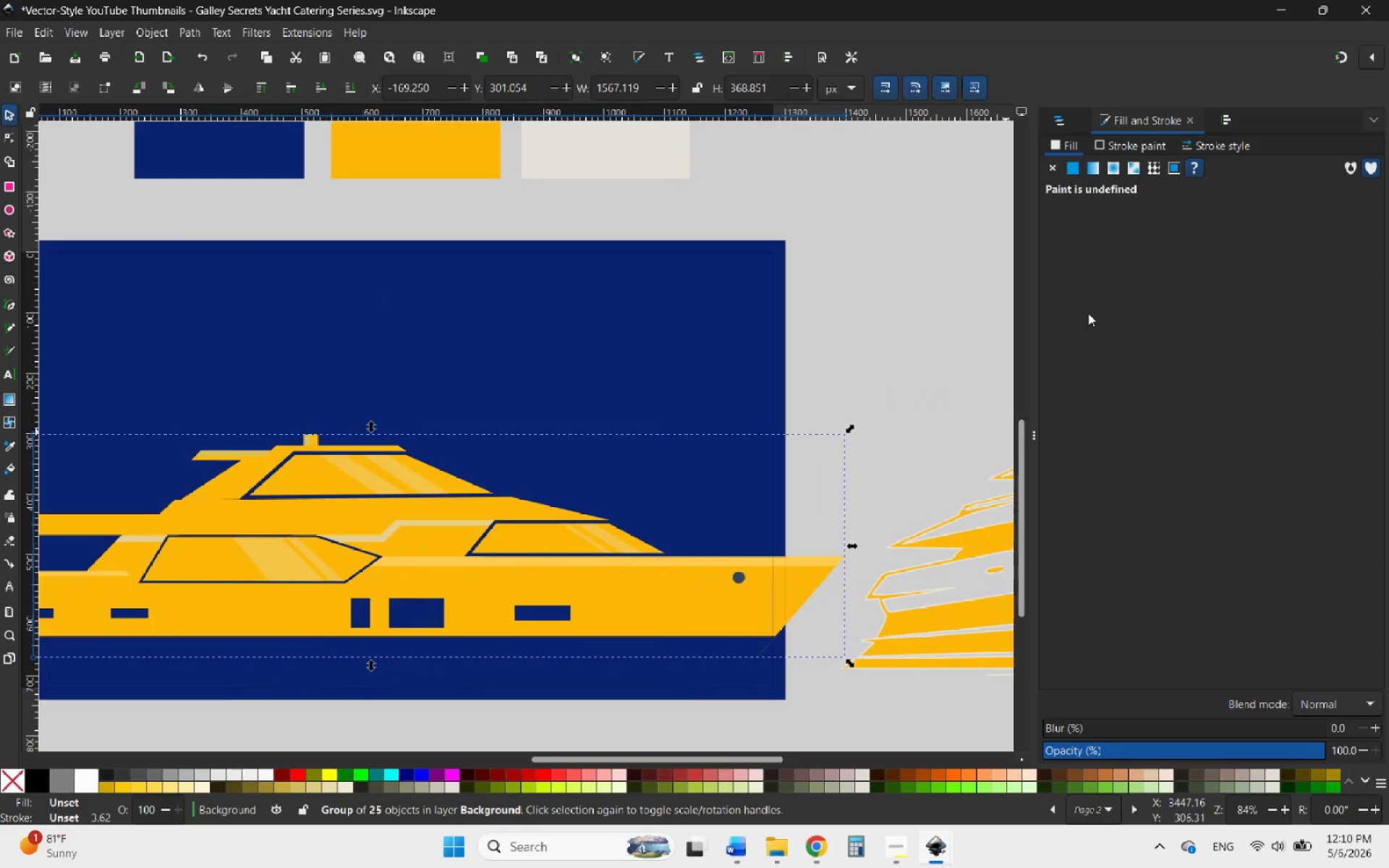 
hold_key(key=ControlLeft, duration=1.38)
scroll: coordinate [891, 460], scroll_direction: down, amount: 2.0
 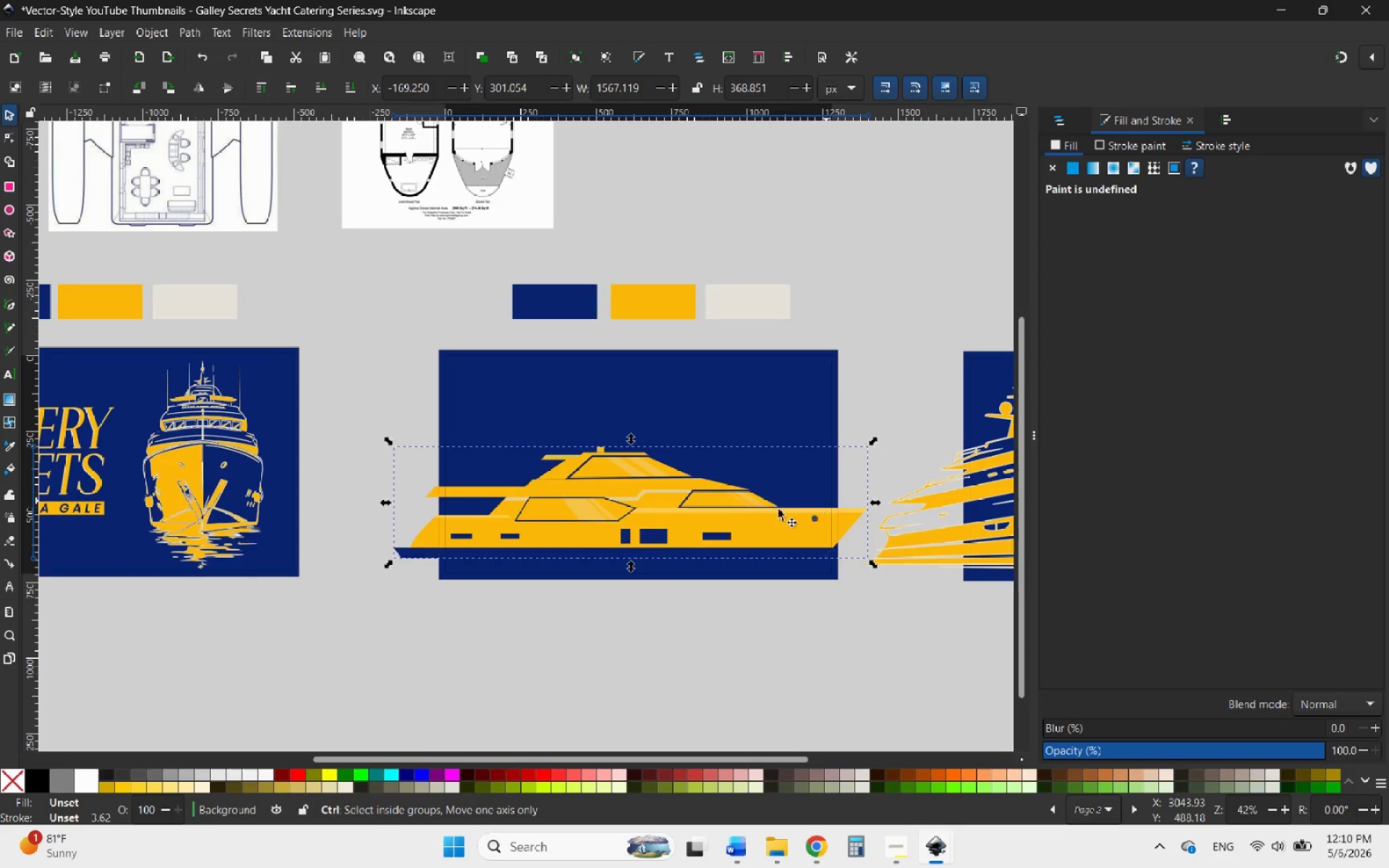 
scroll: coordinate [778, 509], scroll_direction: up, amount: 2.0
 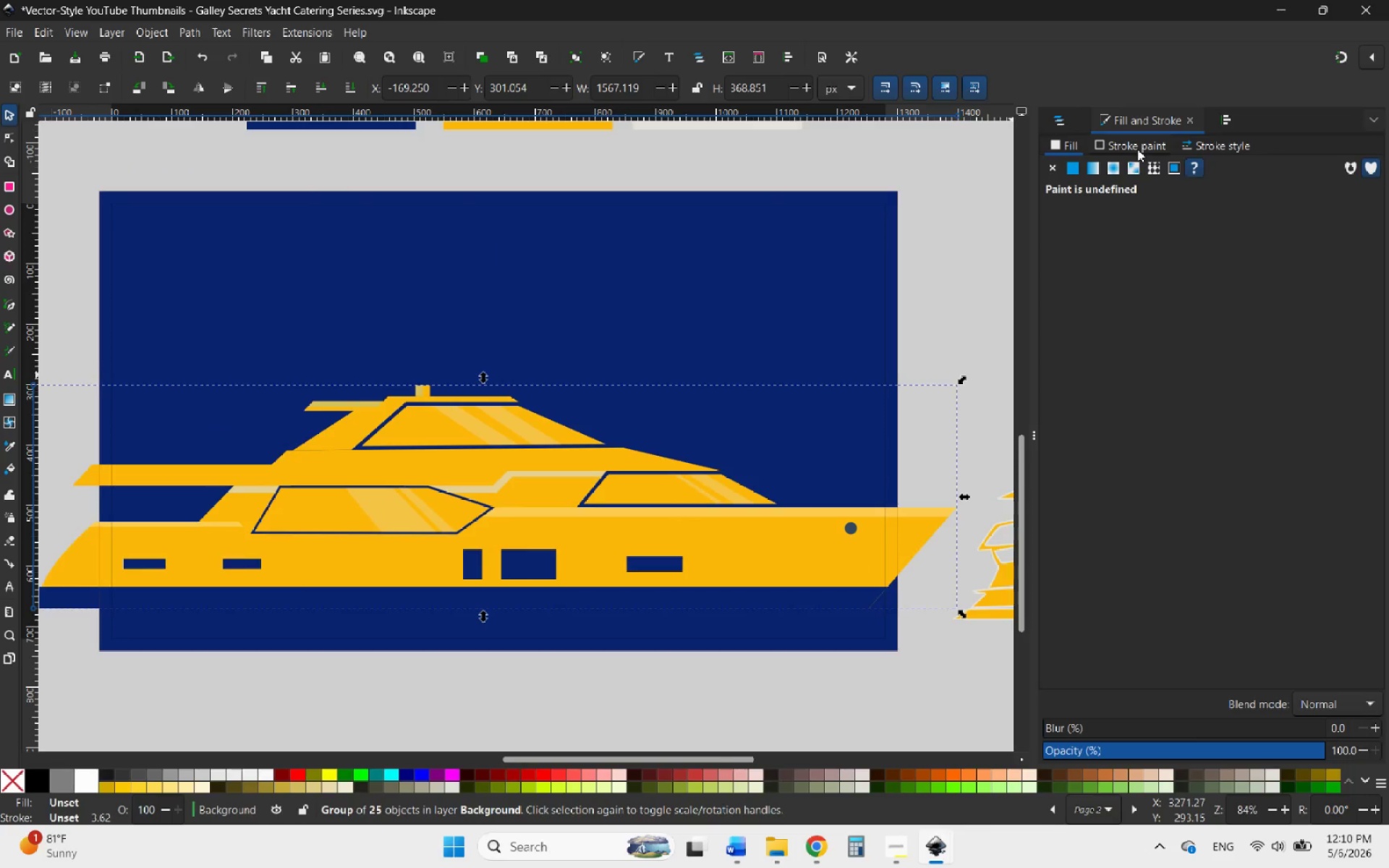 
left_click([1136, 148])
 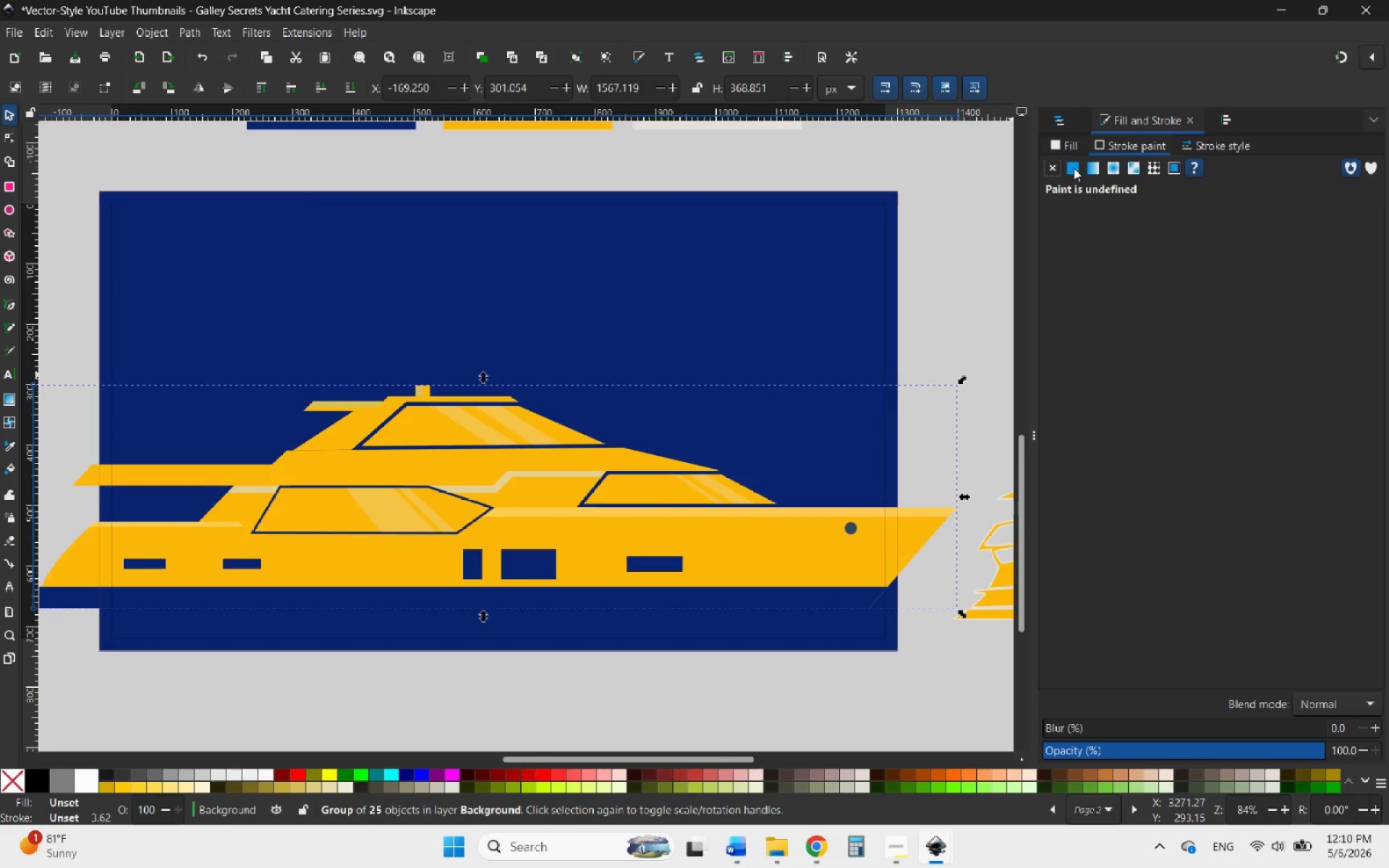 
left_click([1074, 168])
 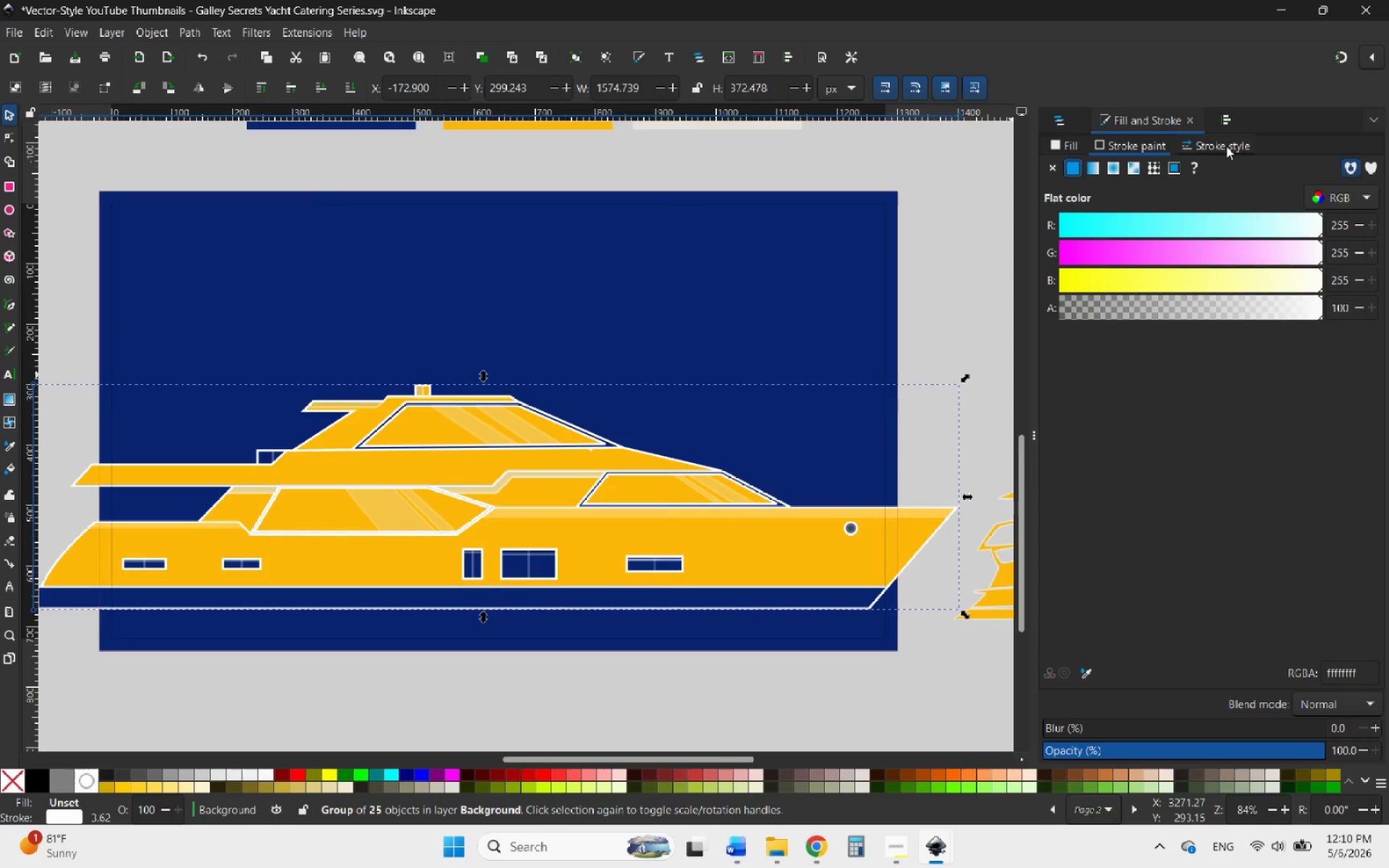 
left_click([1226, 146])
 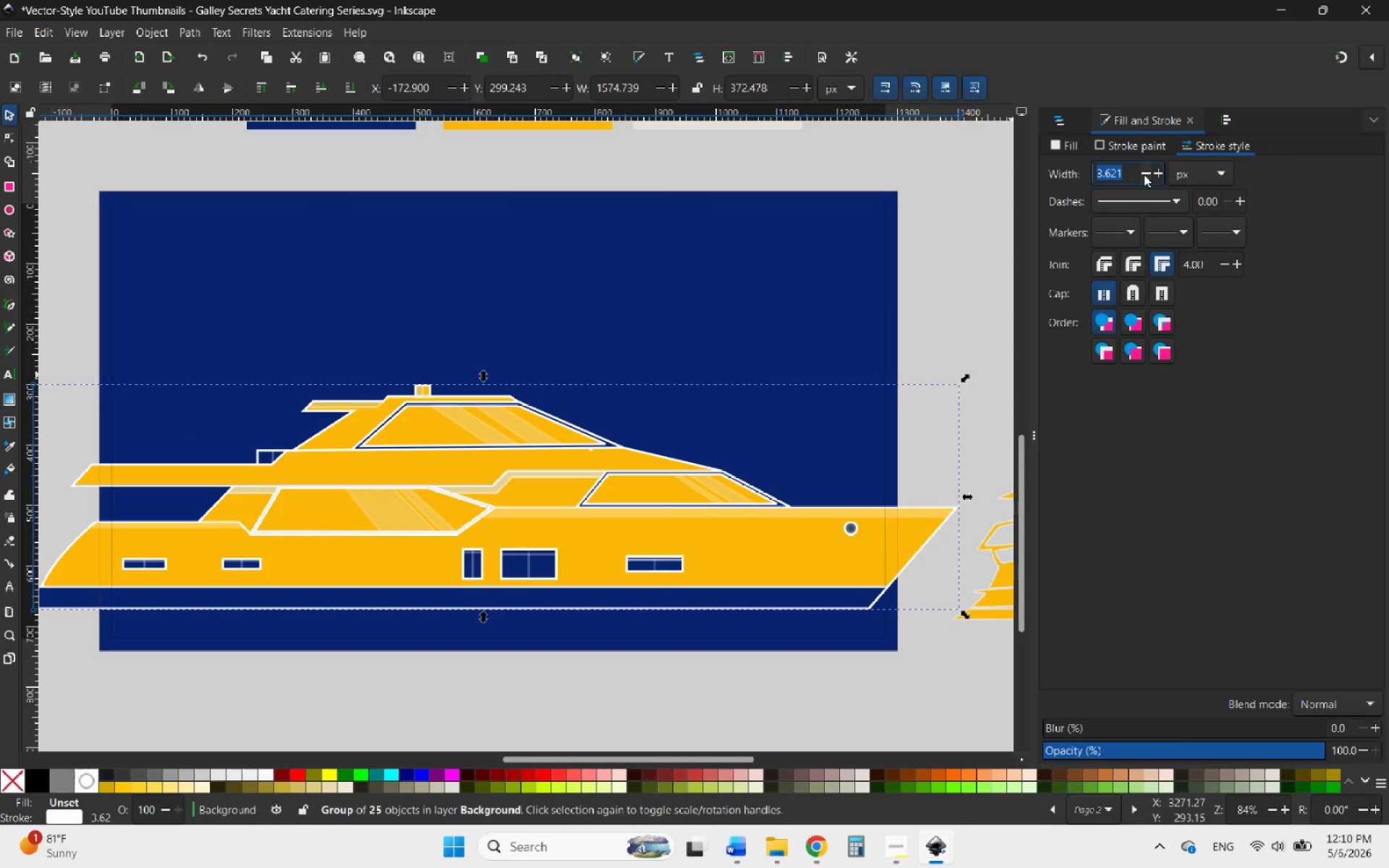 
double_click([1144, 174])
 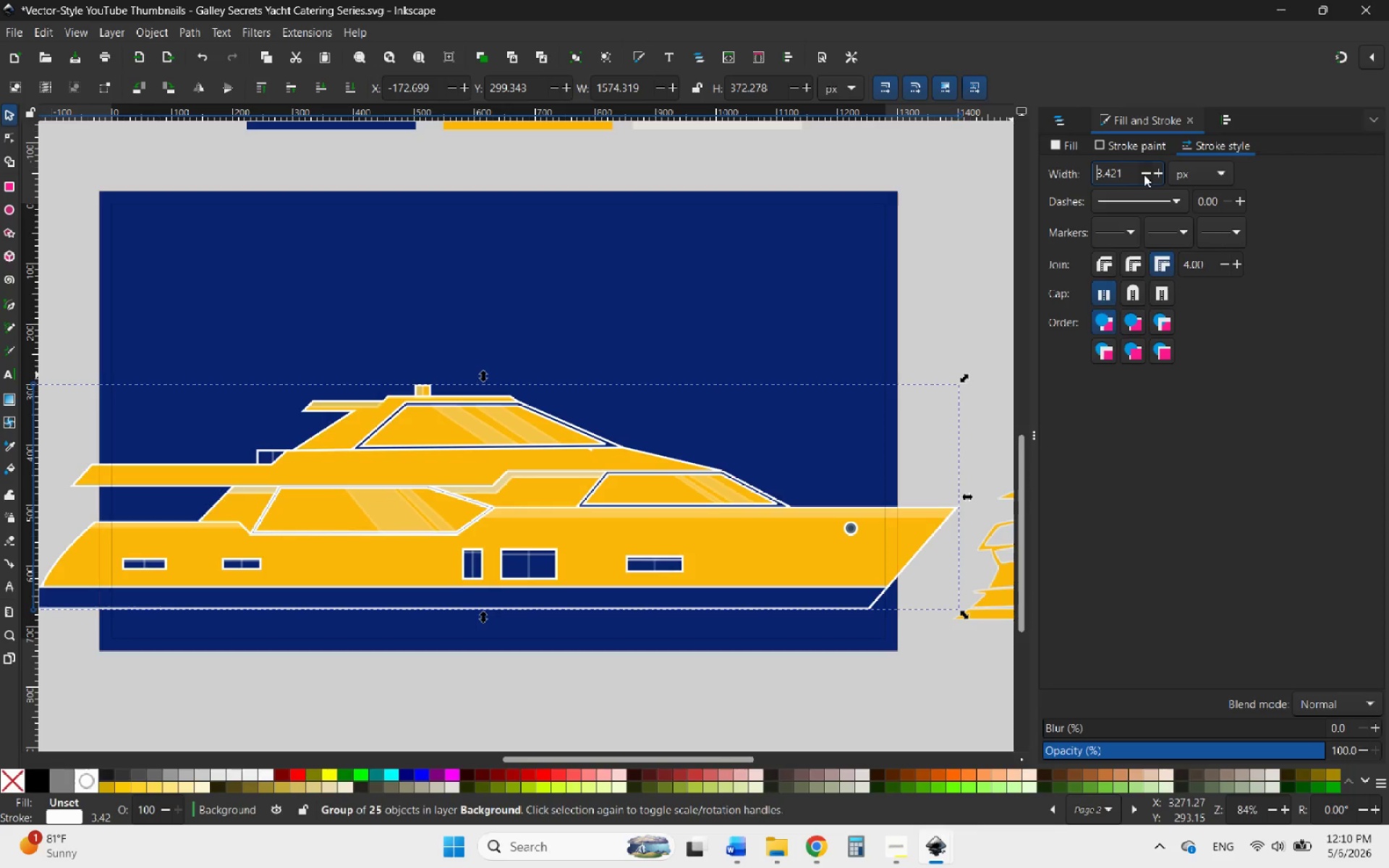 
triple_click([1144, 174])
 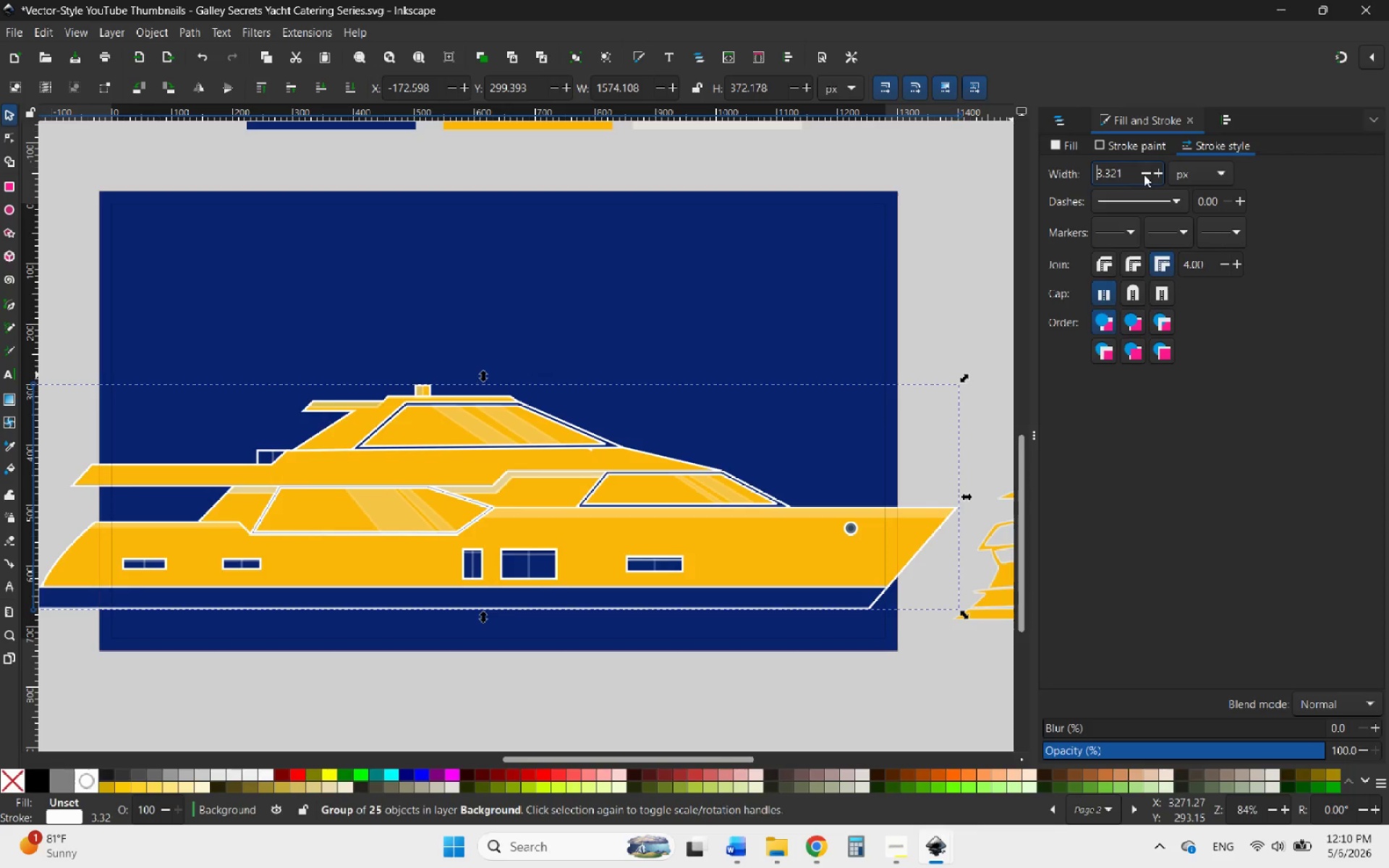 
triple_click([1144, 174])
 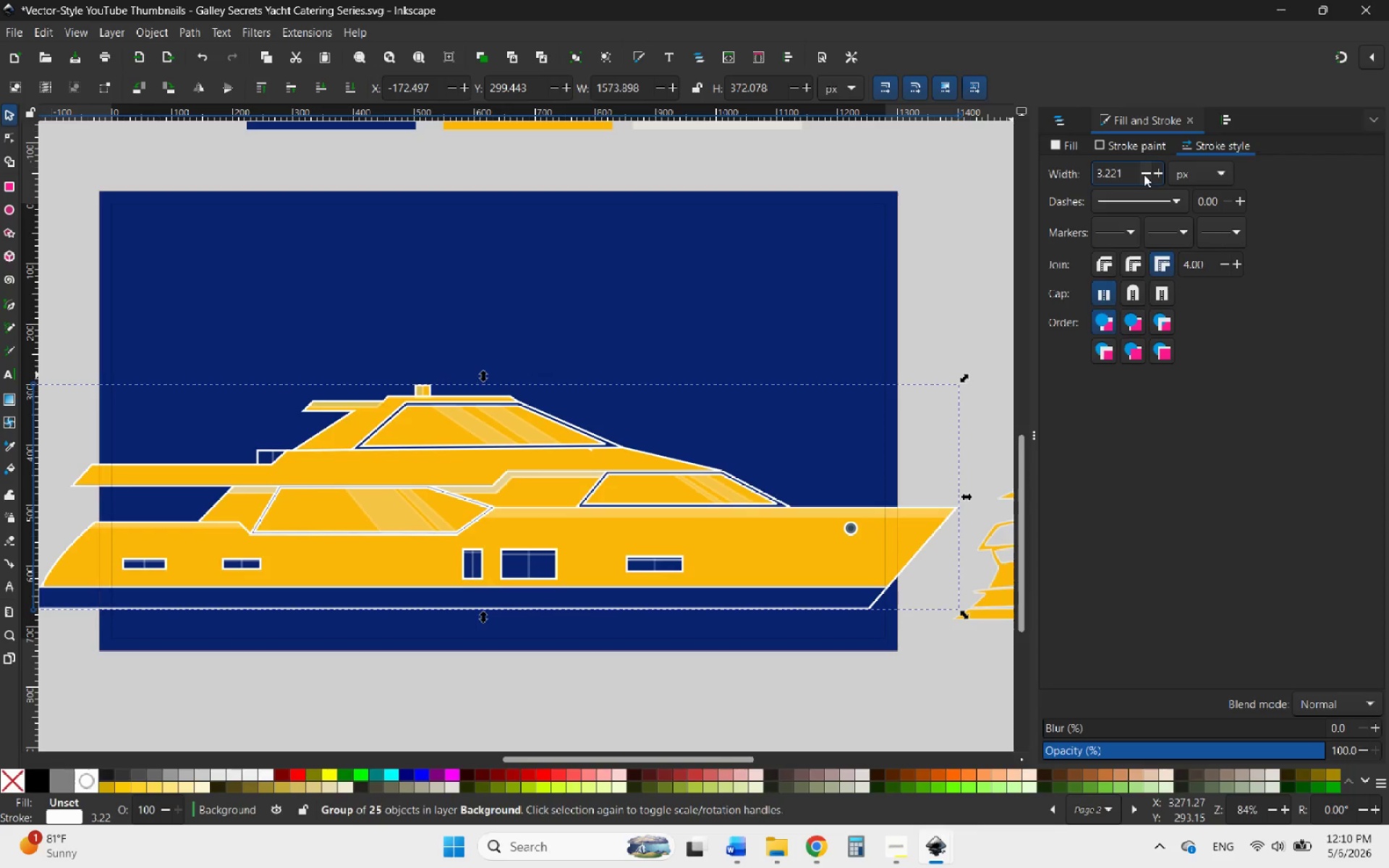 
triple_click([1144, 174])
 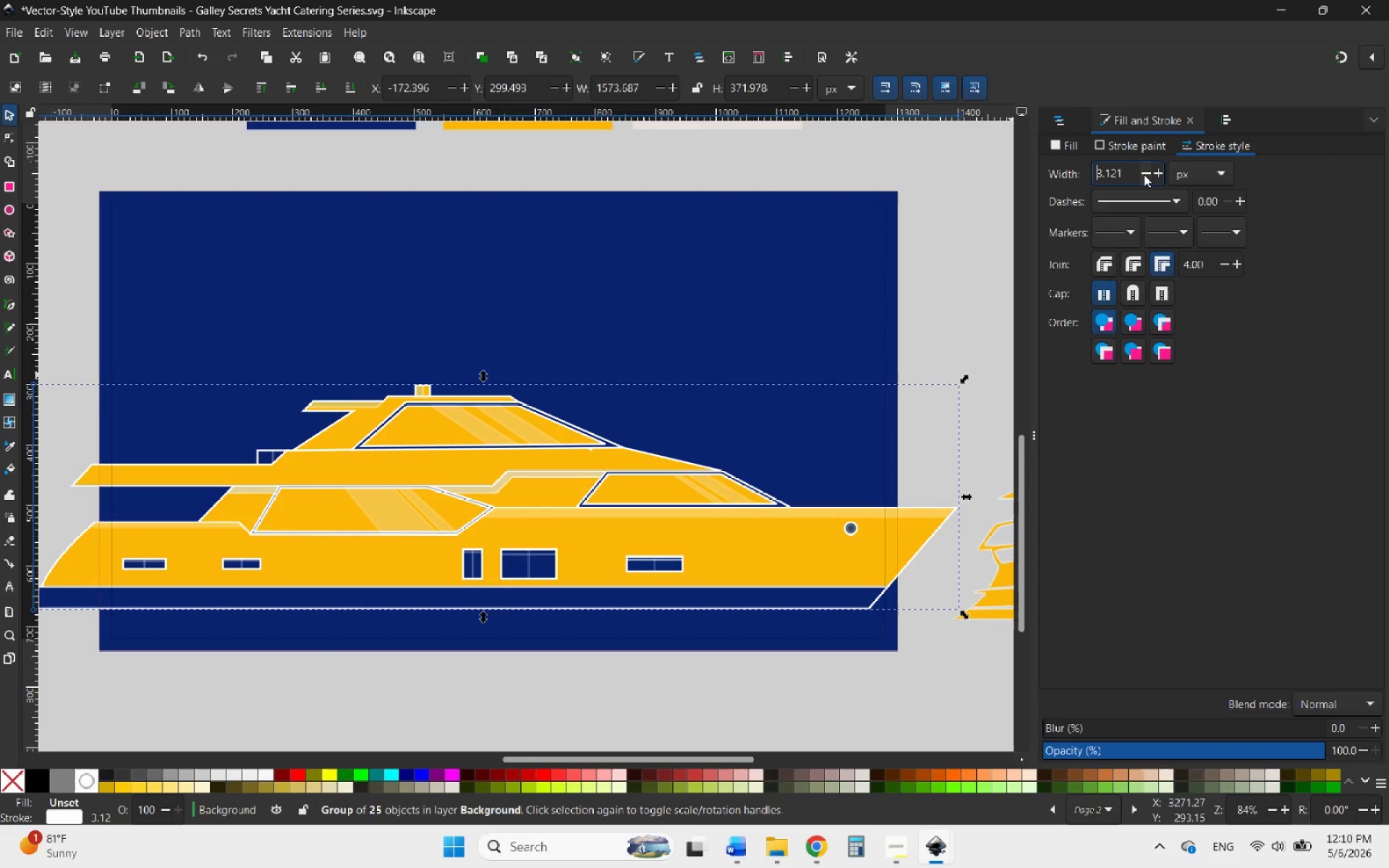 
triple_click([1144, 174])
 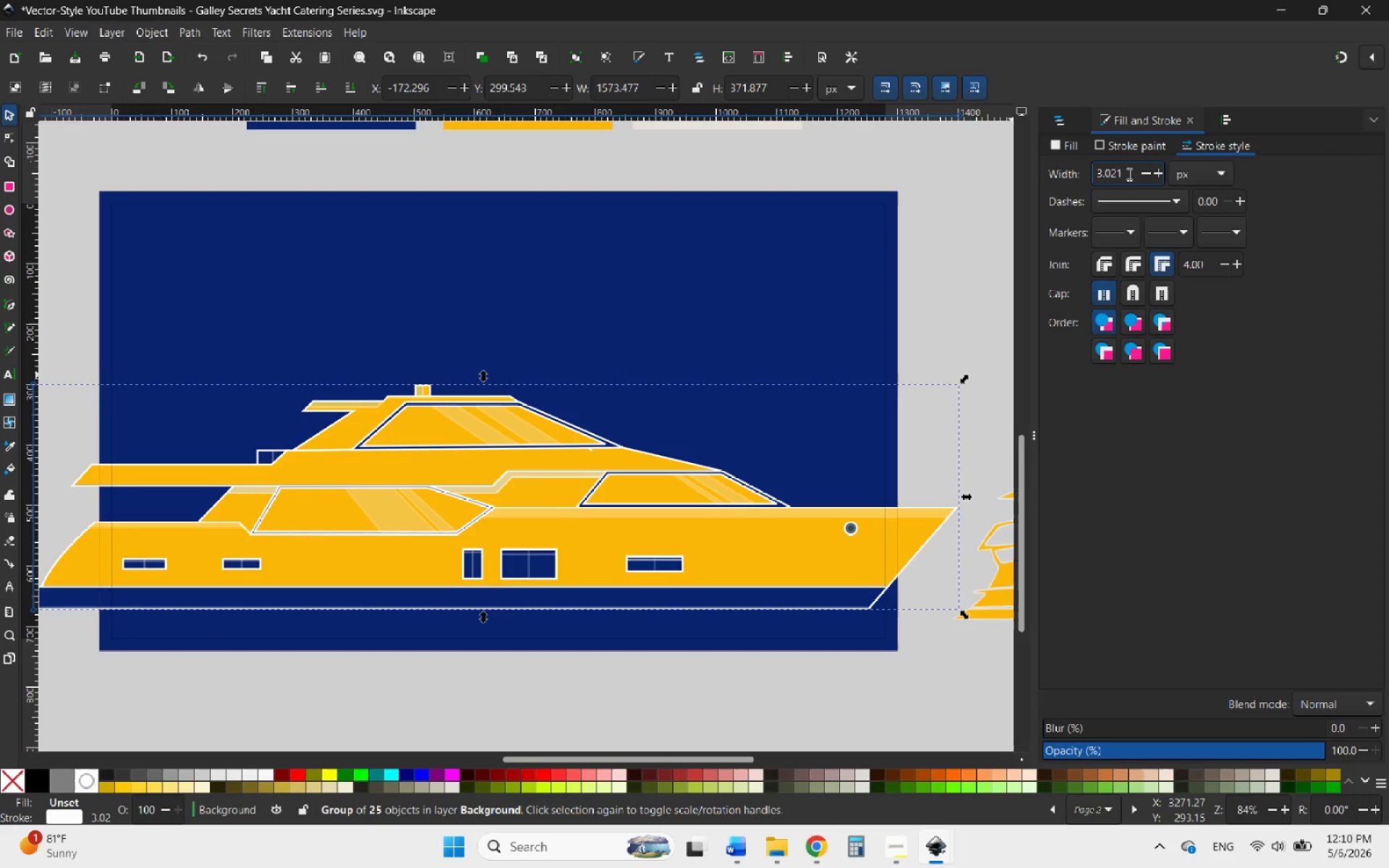 
left_click_drag(start_coordinate=[1123, 174], to_coordinate=[1108, 174])
 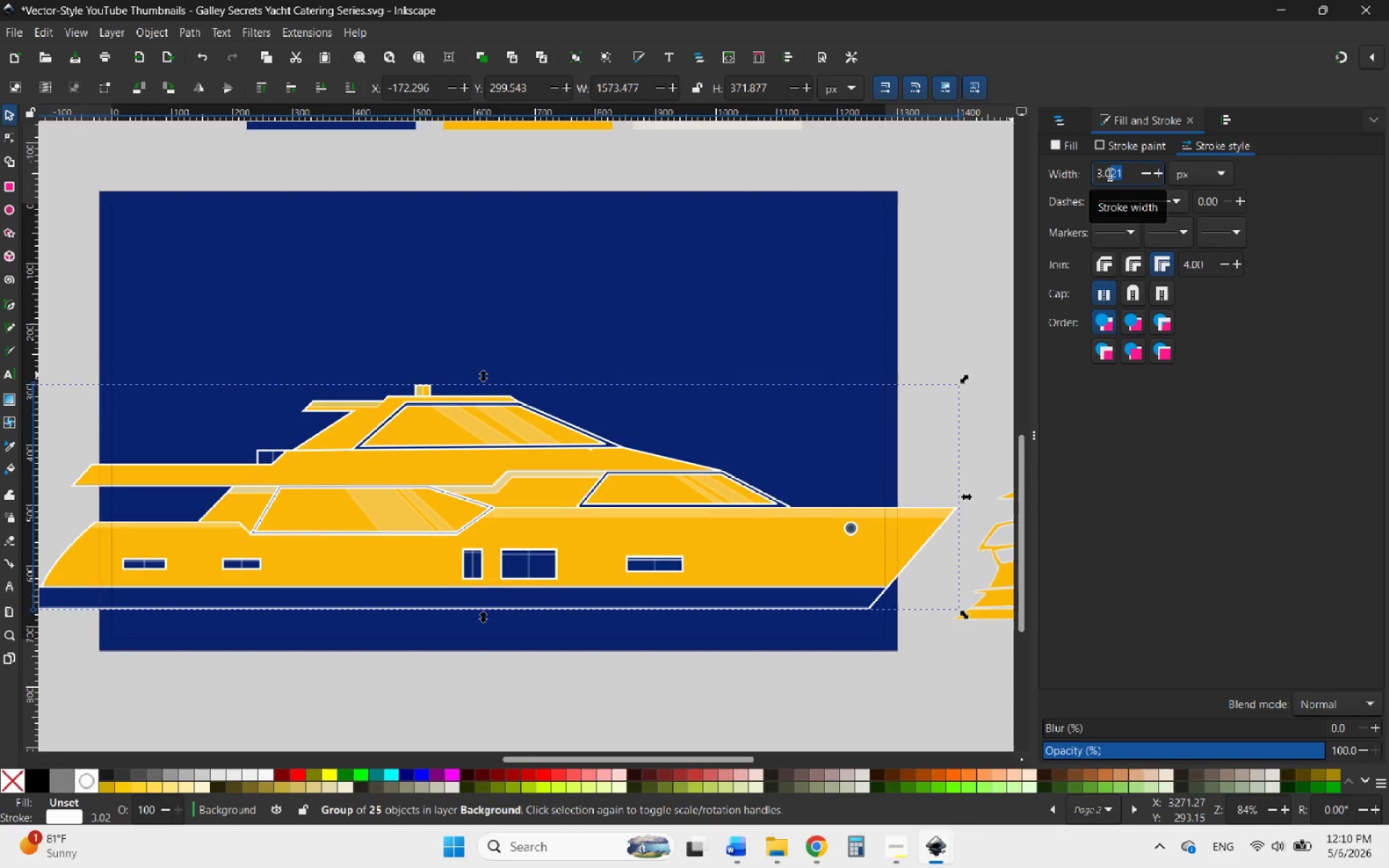 
key(Backspace)
 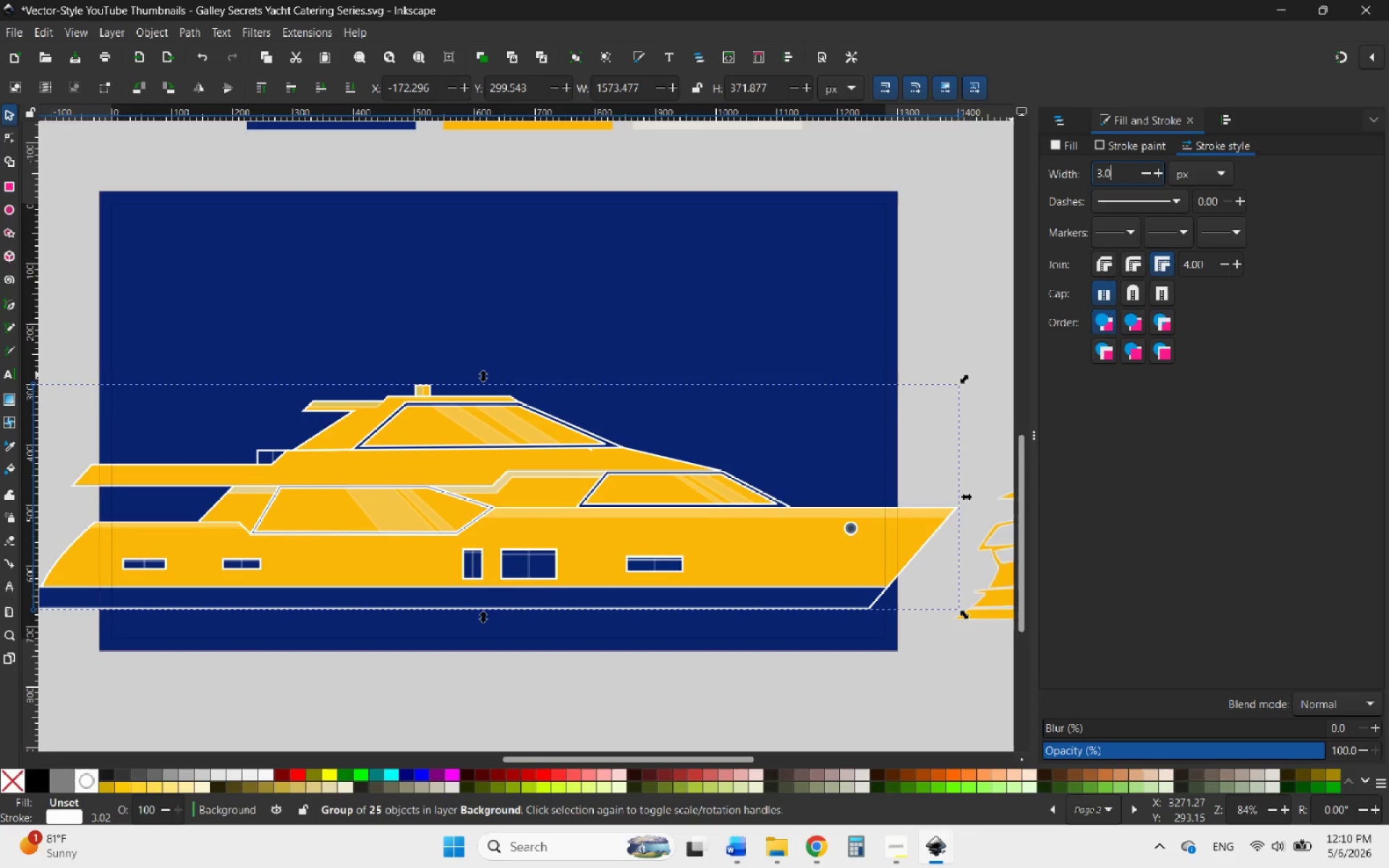 
key(Enter)
 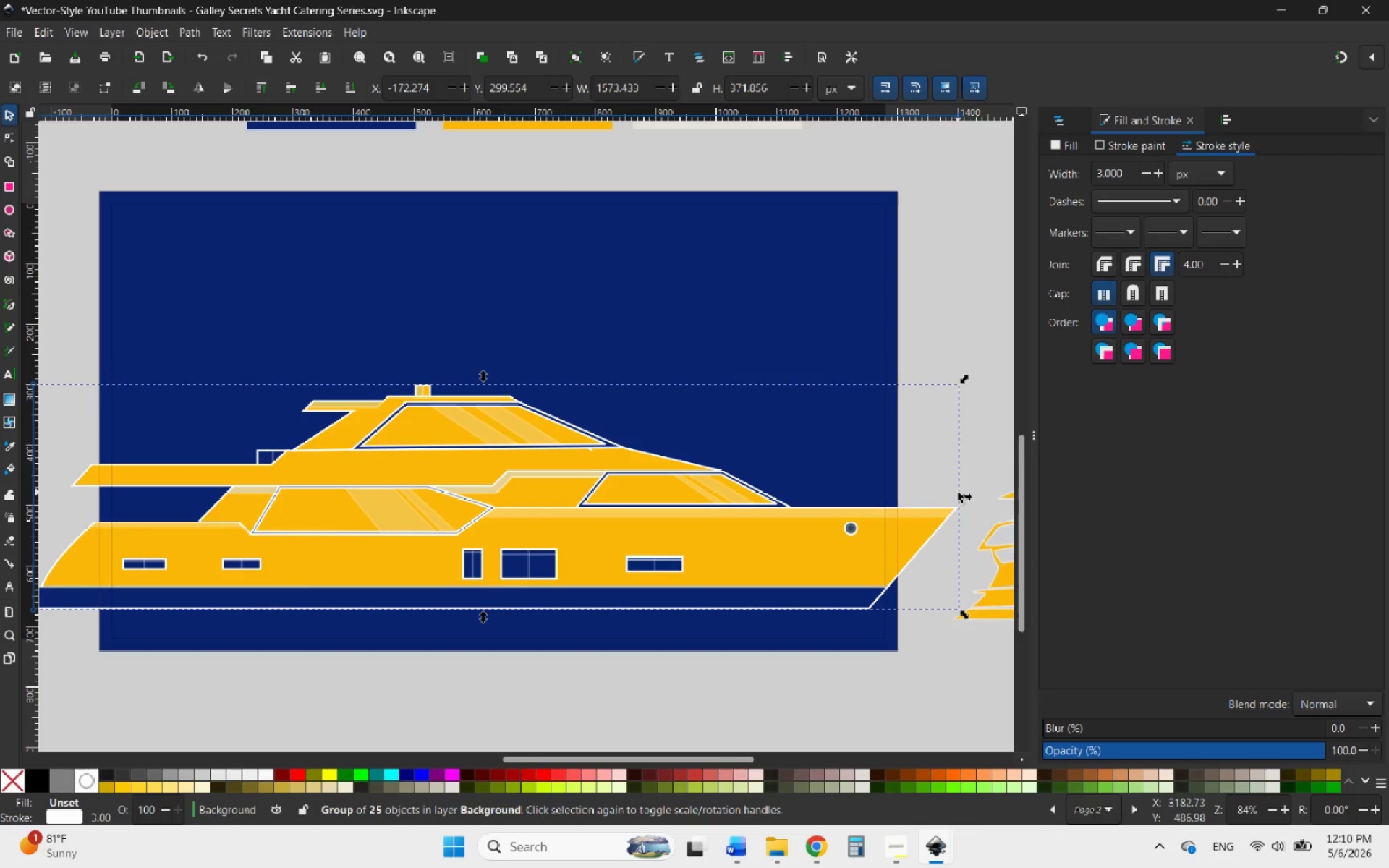 
left_click_drag(start_coordinate=[967, 498], to_coordinate=[808, 527])
 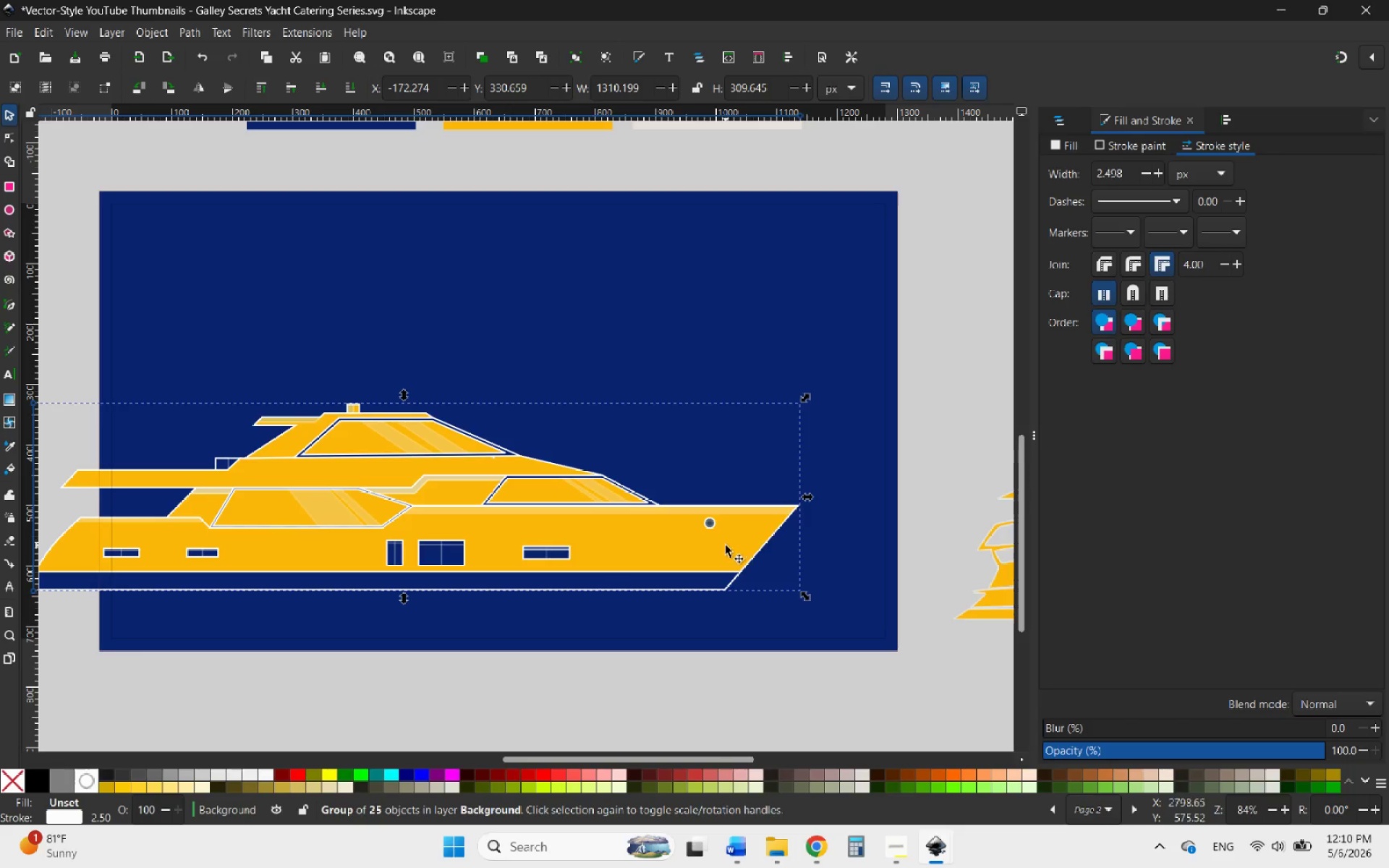 
hold_key(key=ControlLeft, duration=1.76)
 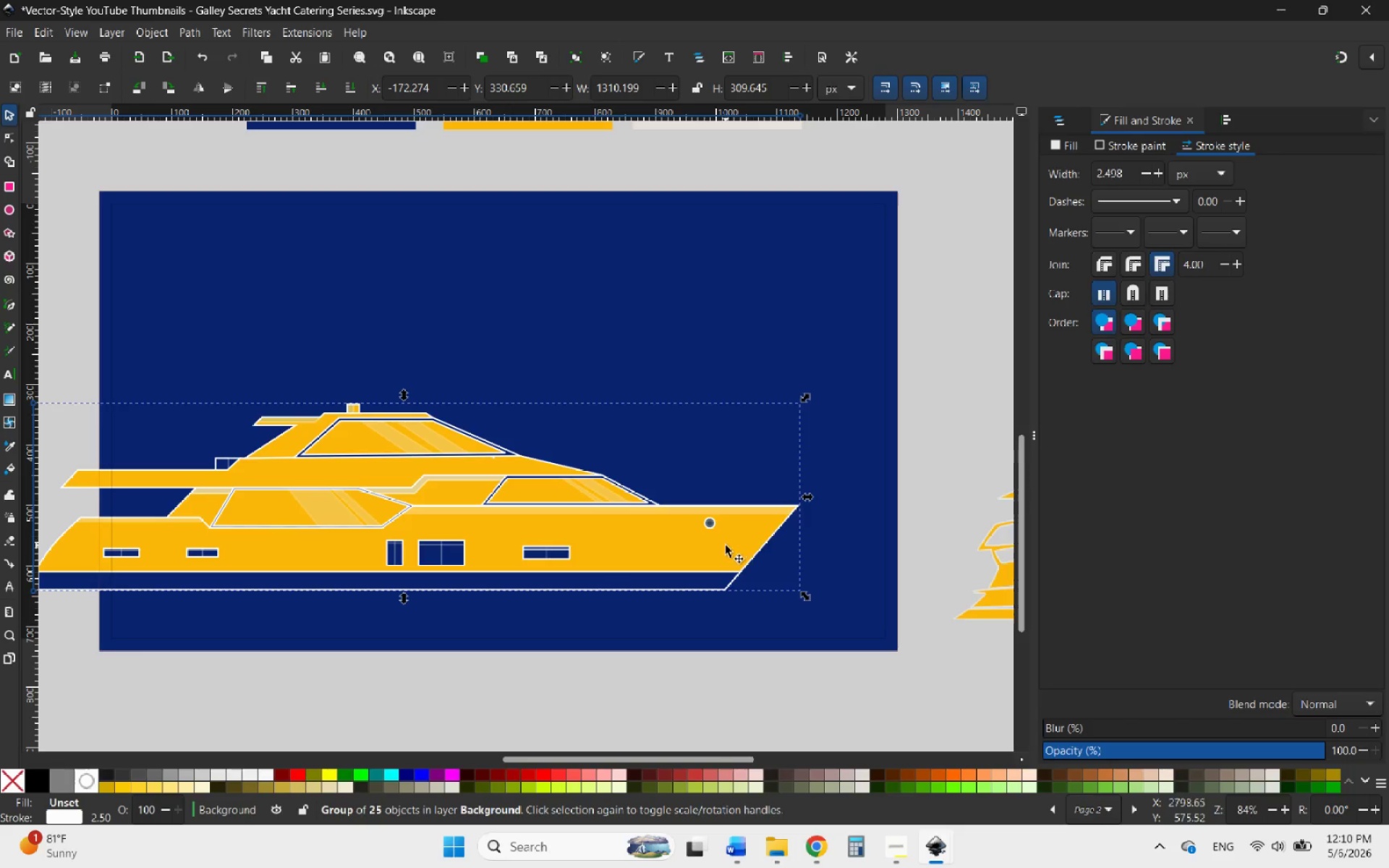 
left_click_drag(start_coordinate=[726, 545], to_coordinate=[823, 582])
 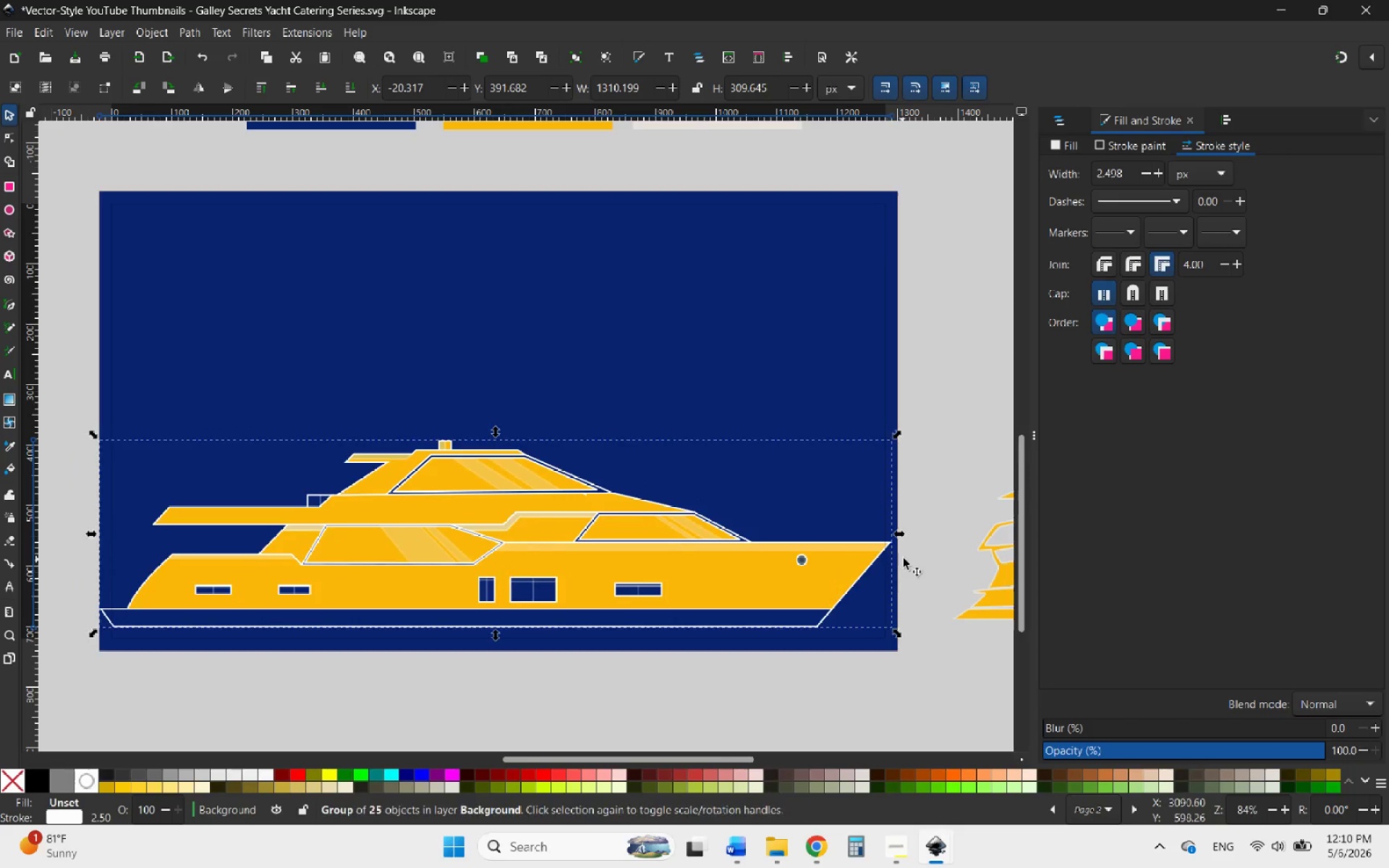 
hold_key(key=ControlLeft, duration=1.7)
left_click_drag(start_coordinate=[899, 537], to_coordinate=[841, 542])
 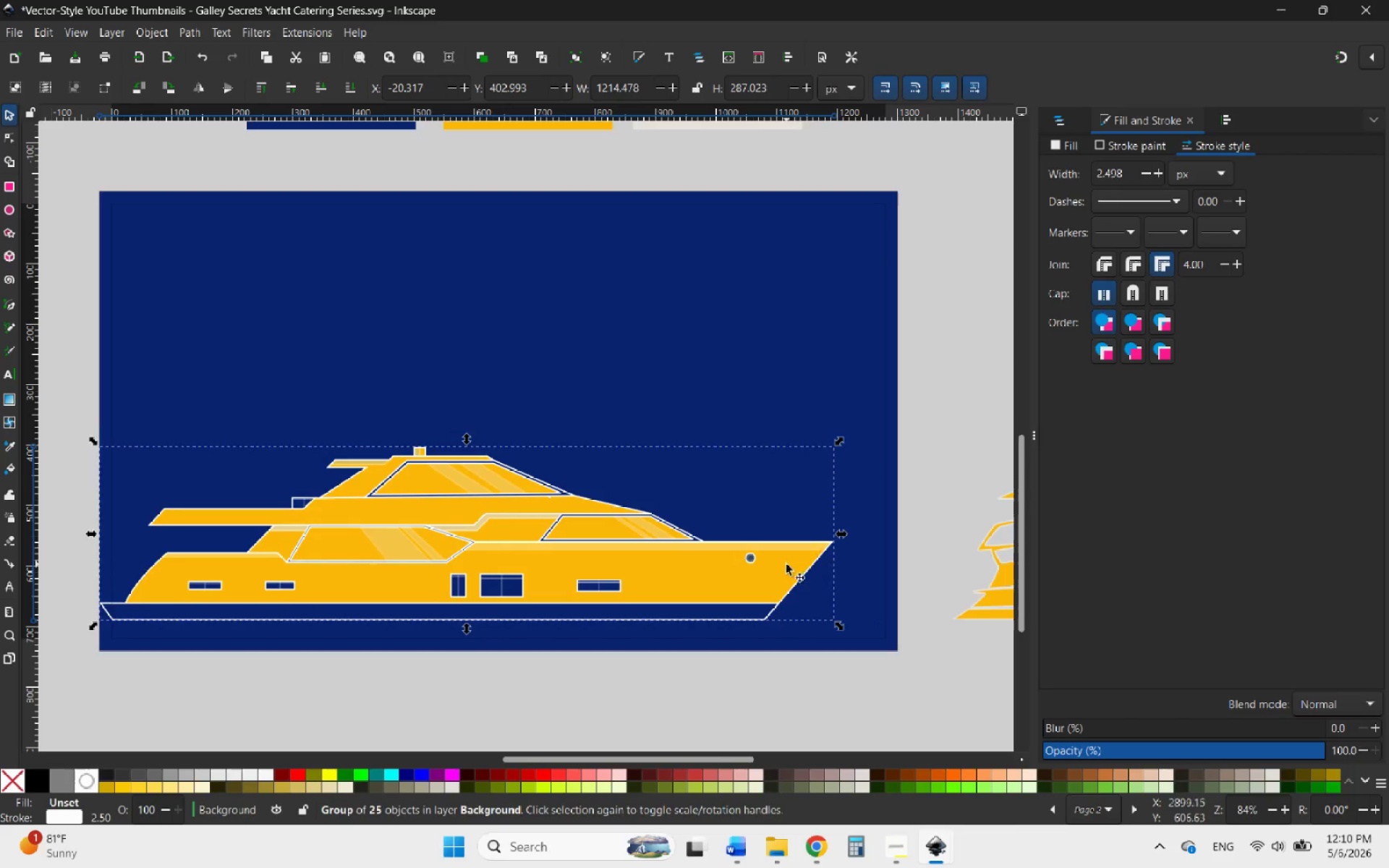 
left_click_drag(start_coordinate=[786, 564], to_coordinate=[826, 579])
 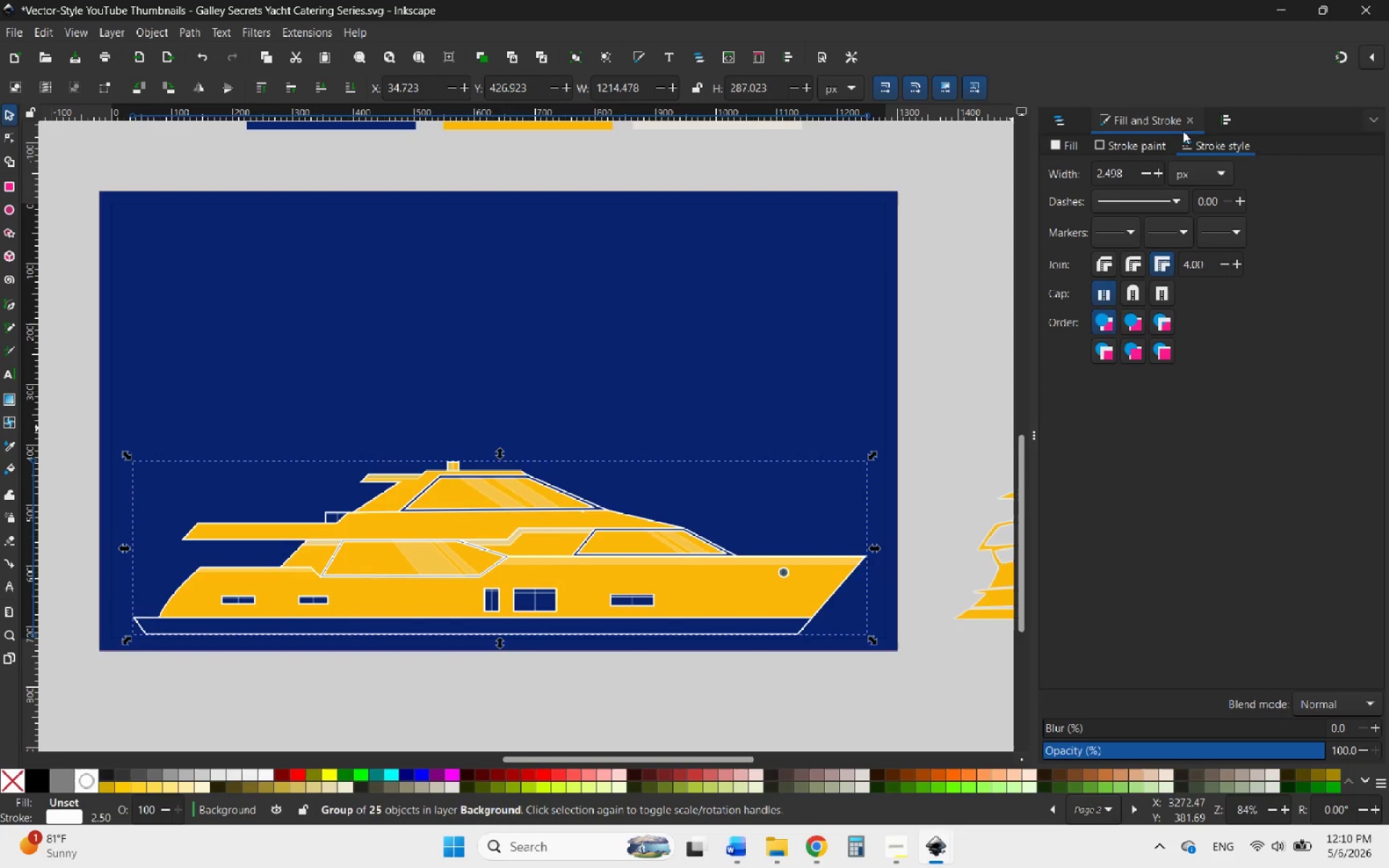 
left_click([1233, 109])
 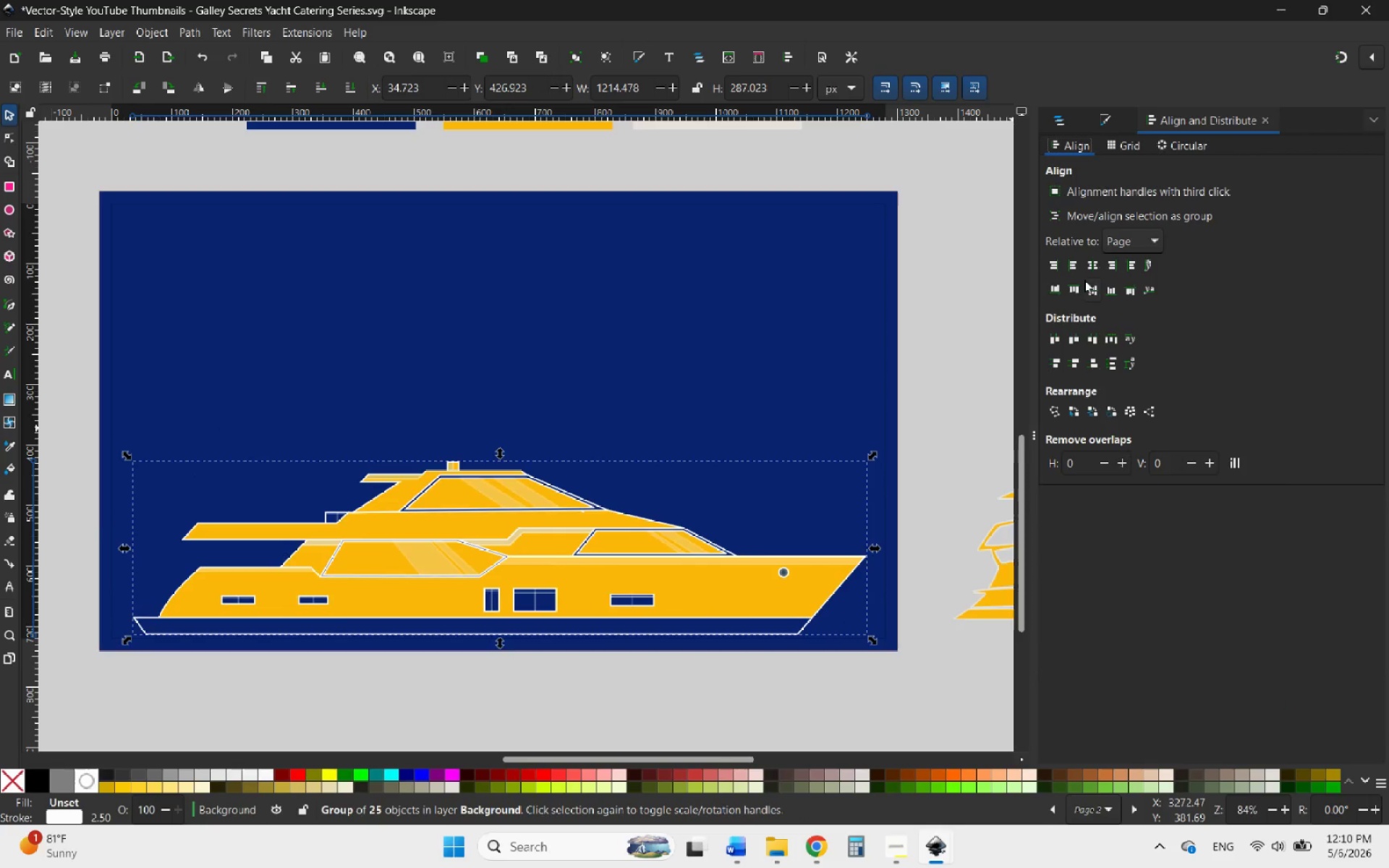 
left_click([1089, 268])
 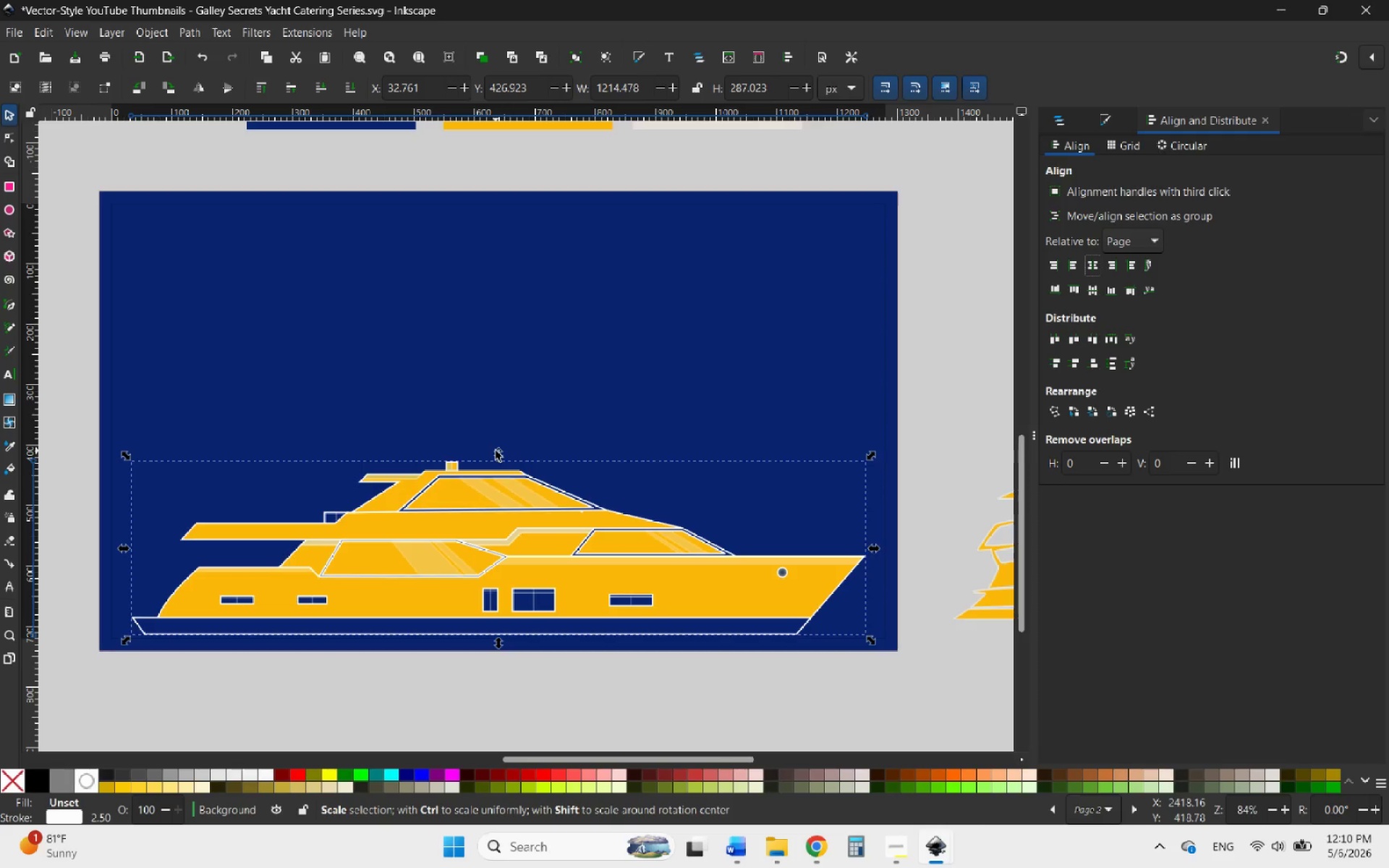 
hold_key(key=ControlLeft, duration=2.41)
left_click_drag(start_coordinate=[496, 451], to_coordinate=[494, 446])
 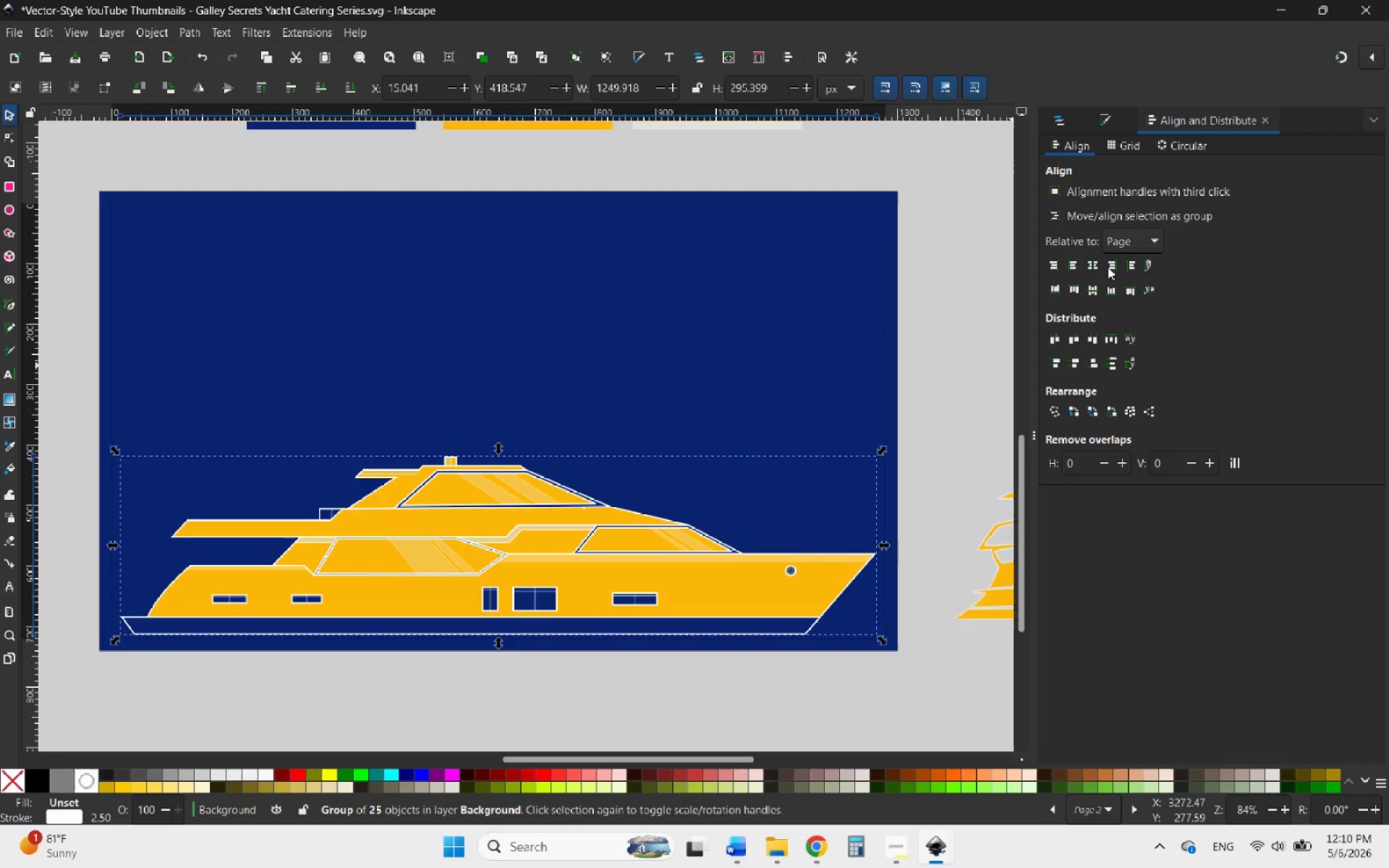 
left_click([1093, 267])
 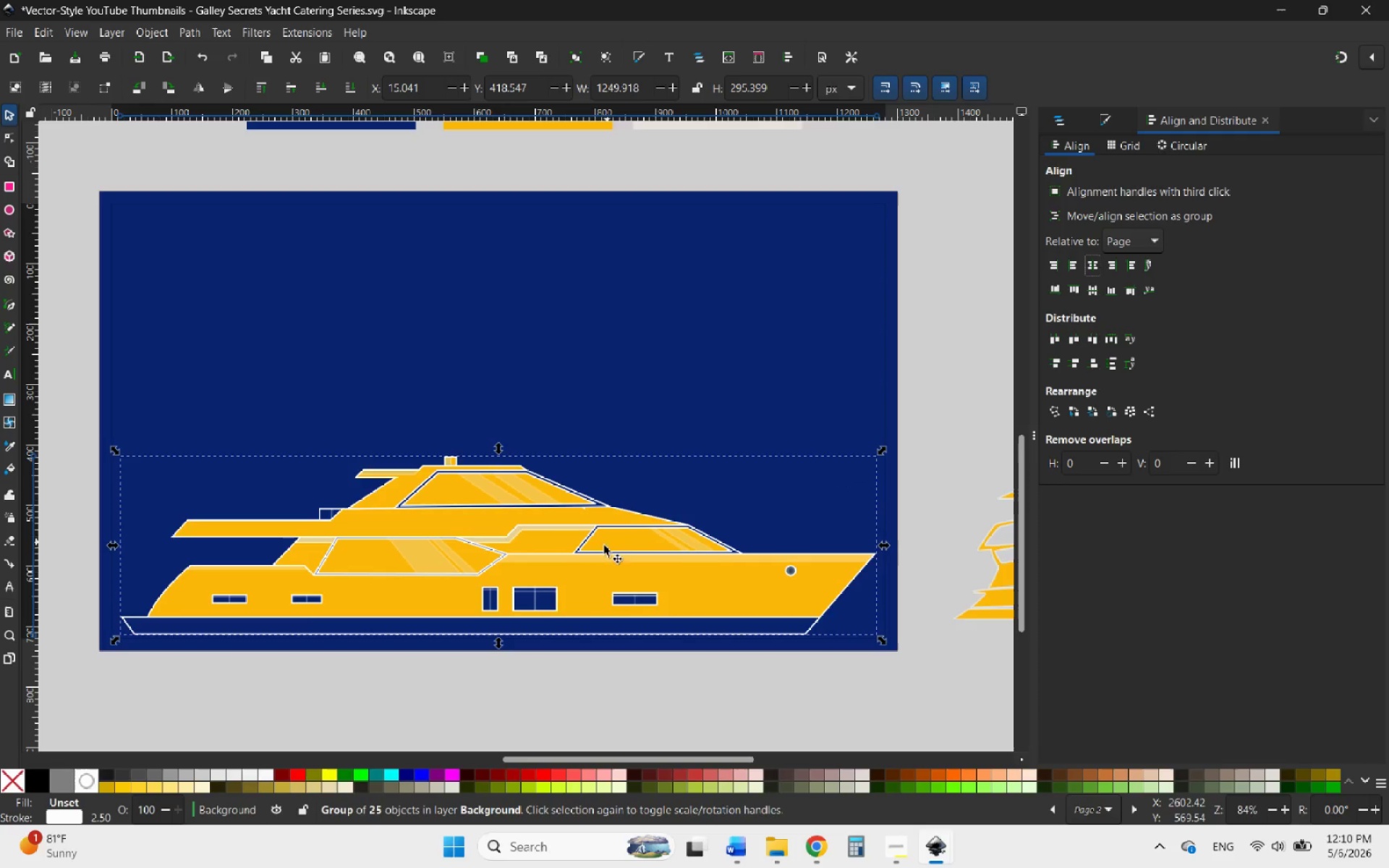 
left_click_drag(start_coordinate=[593, 574], to_coordinate=[587, 561])
 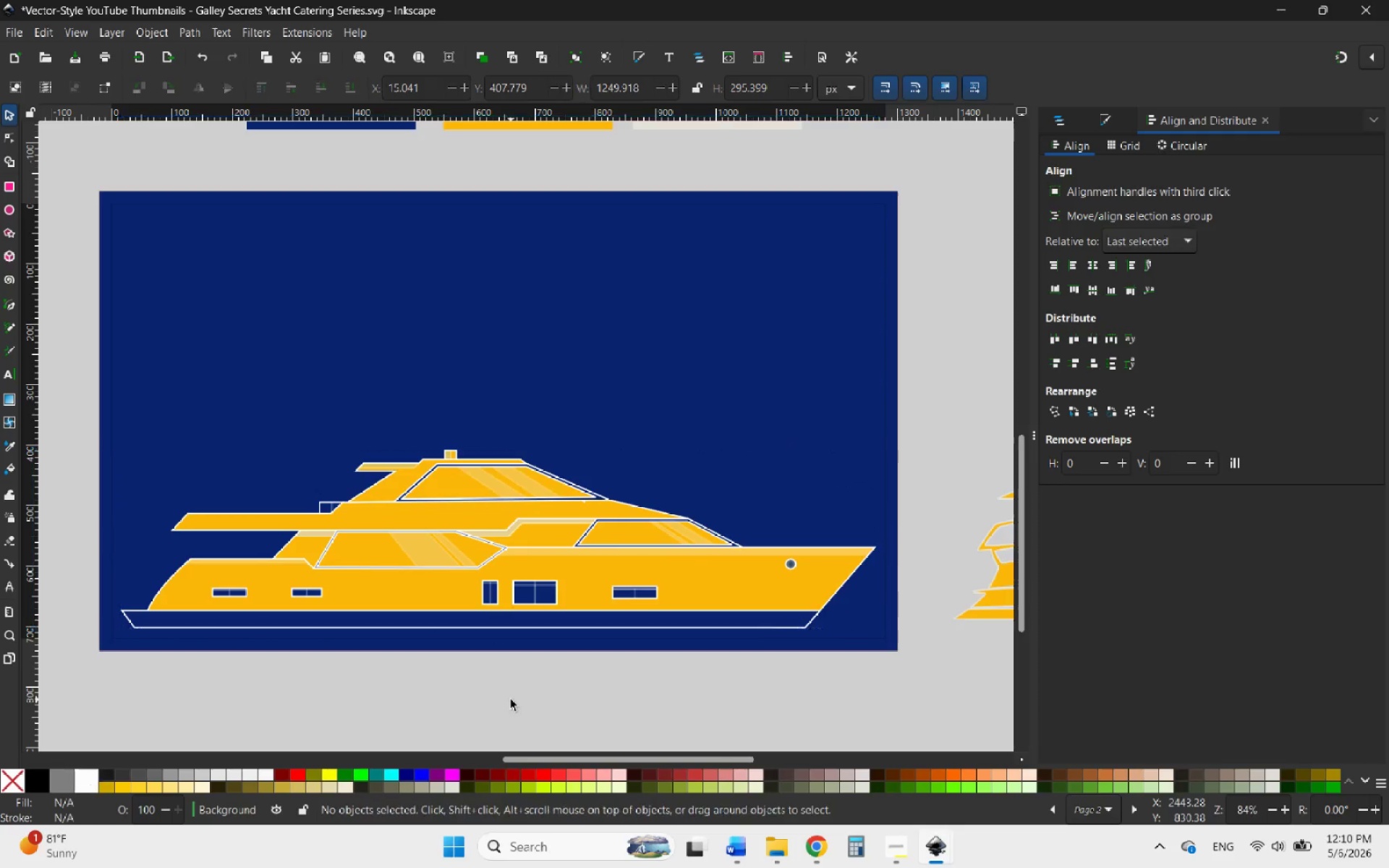 
hold_key(key=ControlLeft, duration=1.5)
 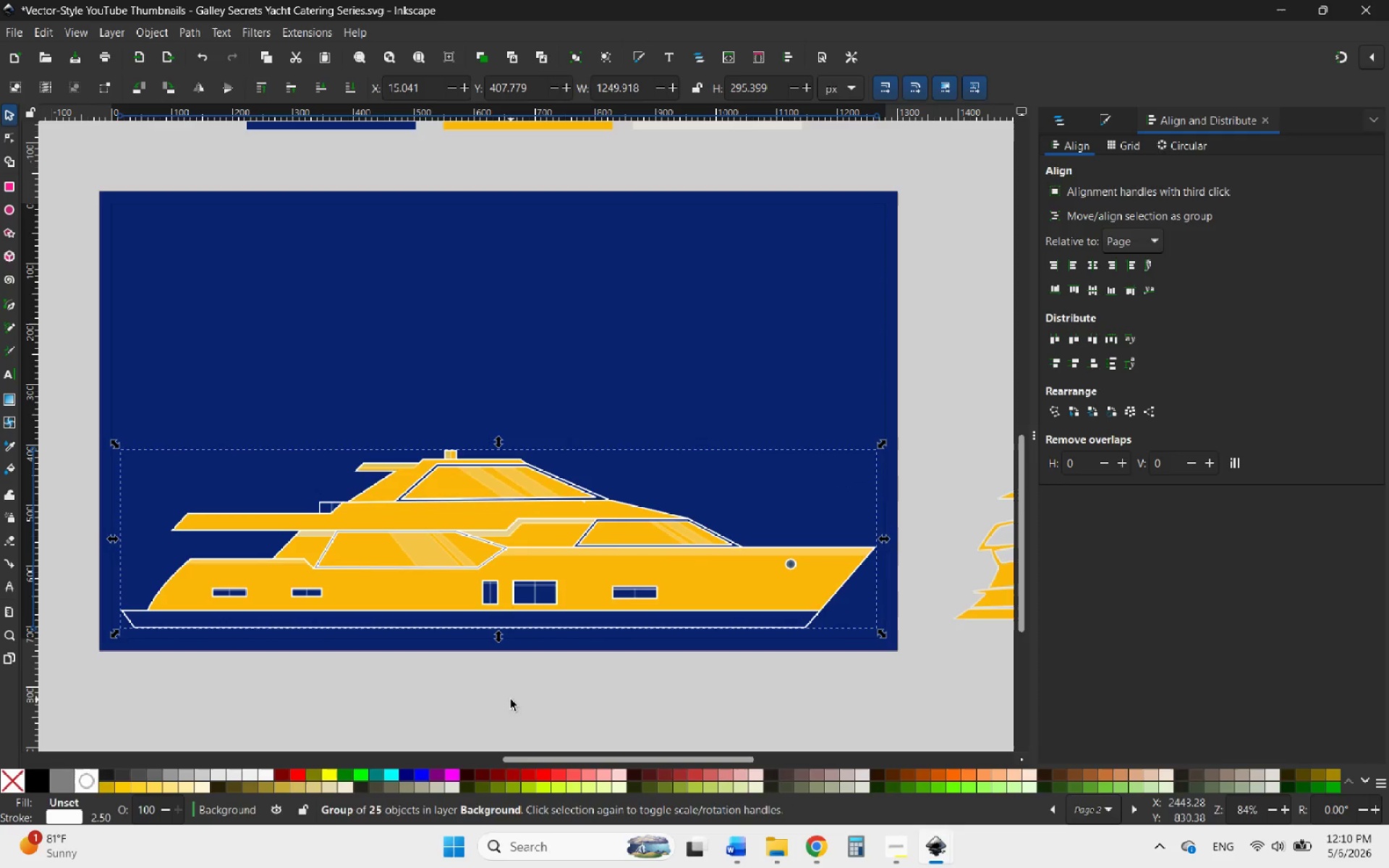 
left_click([511, 699])
 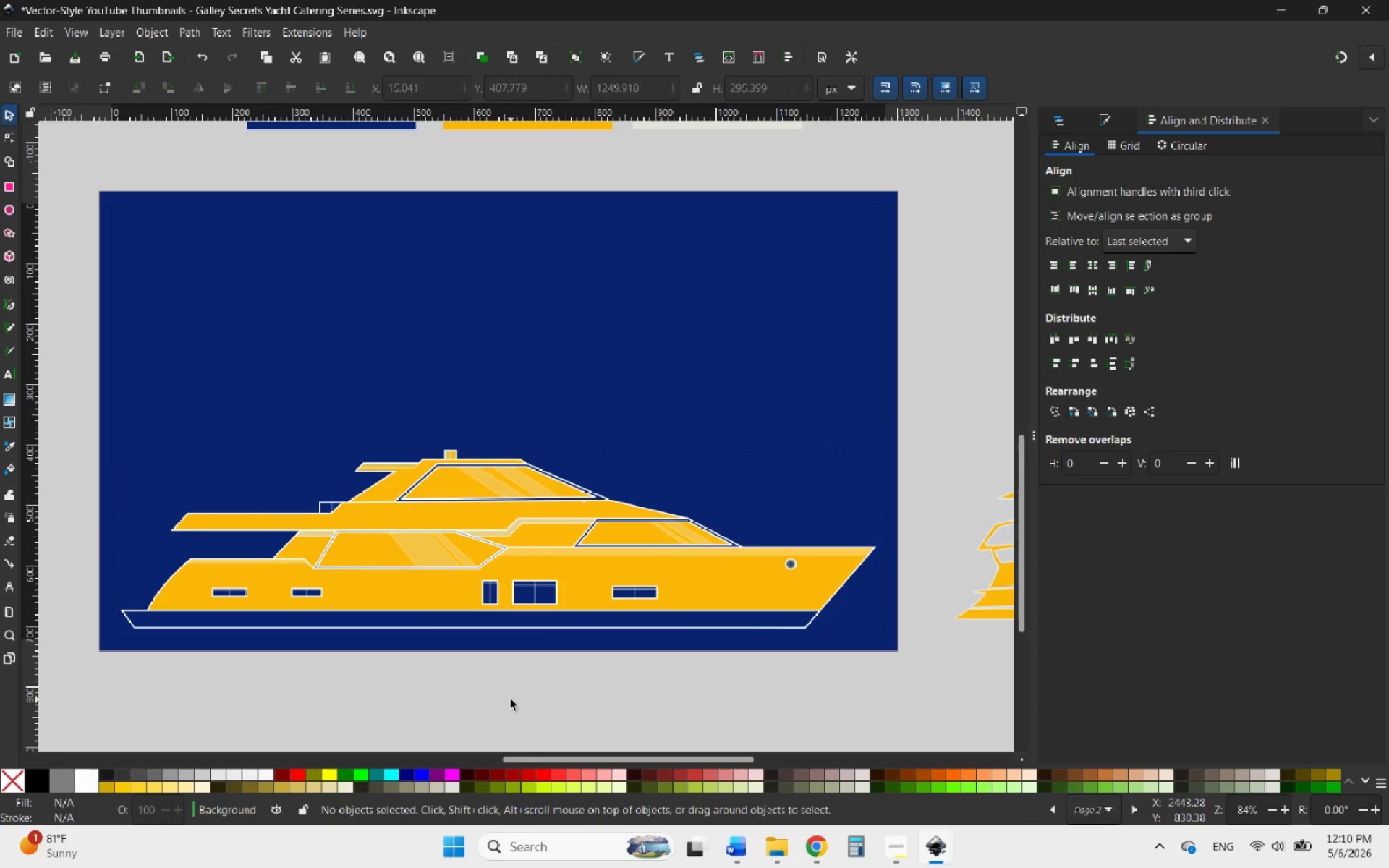 
left_click([511, 699])
 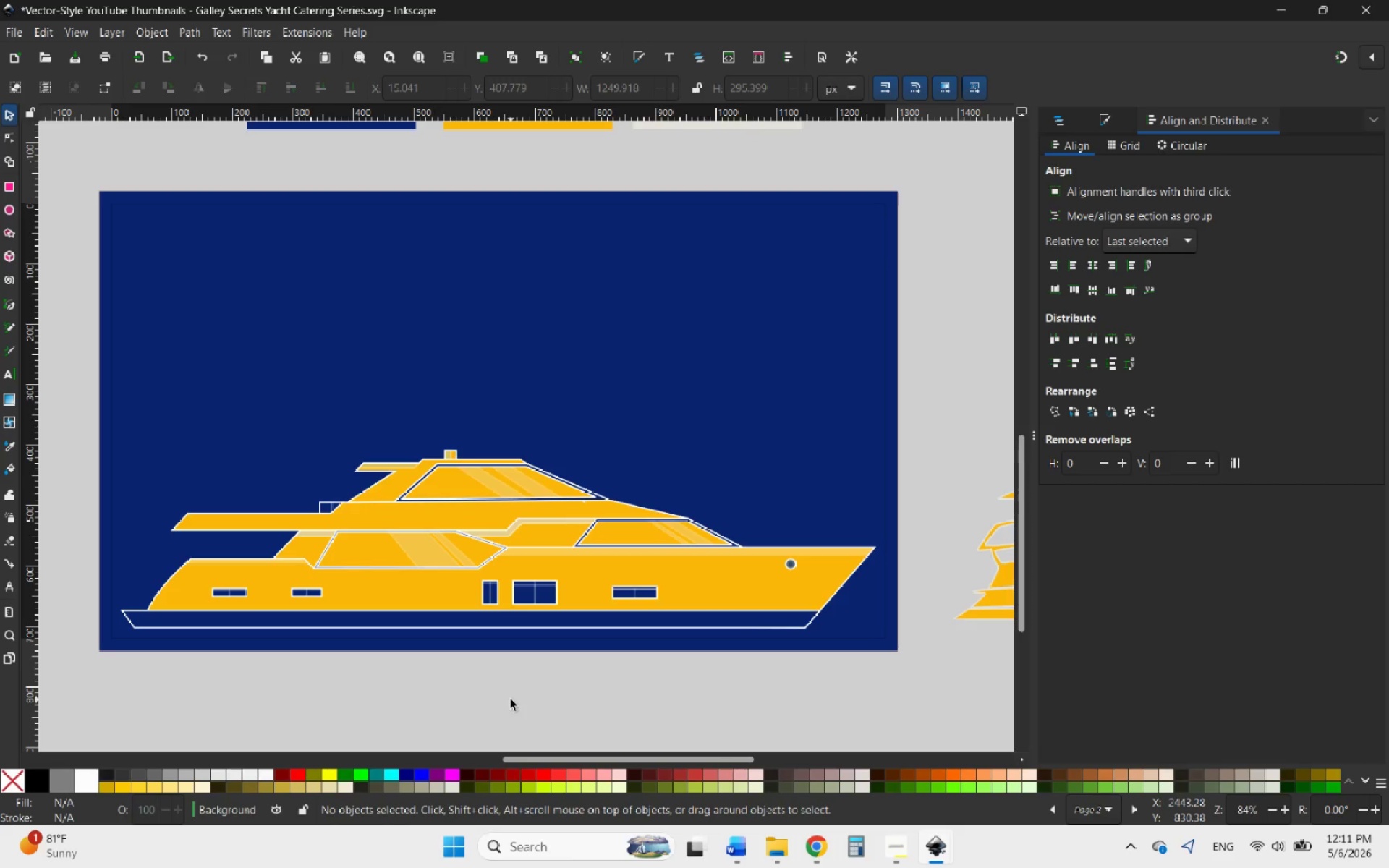 
wait(12.94)
 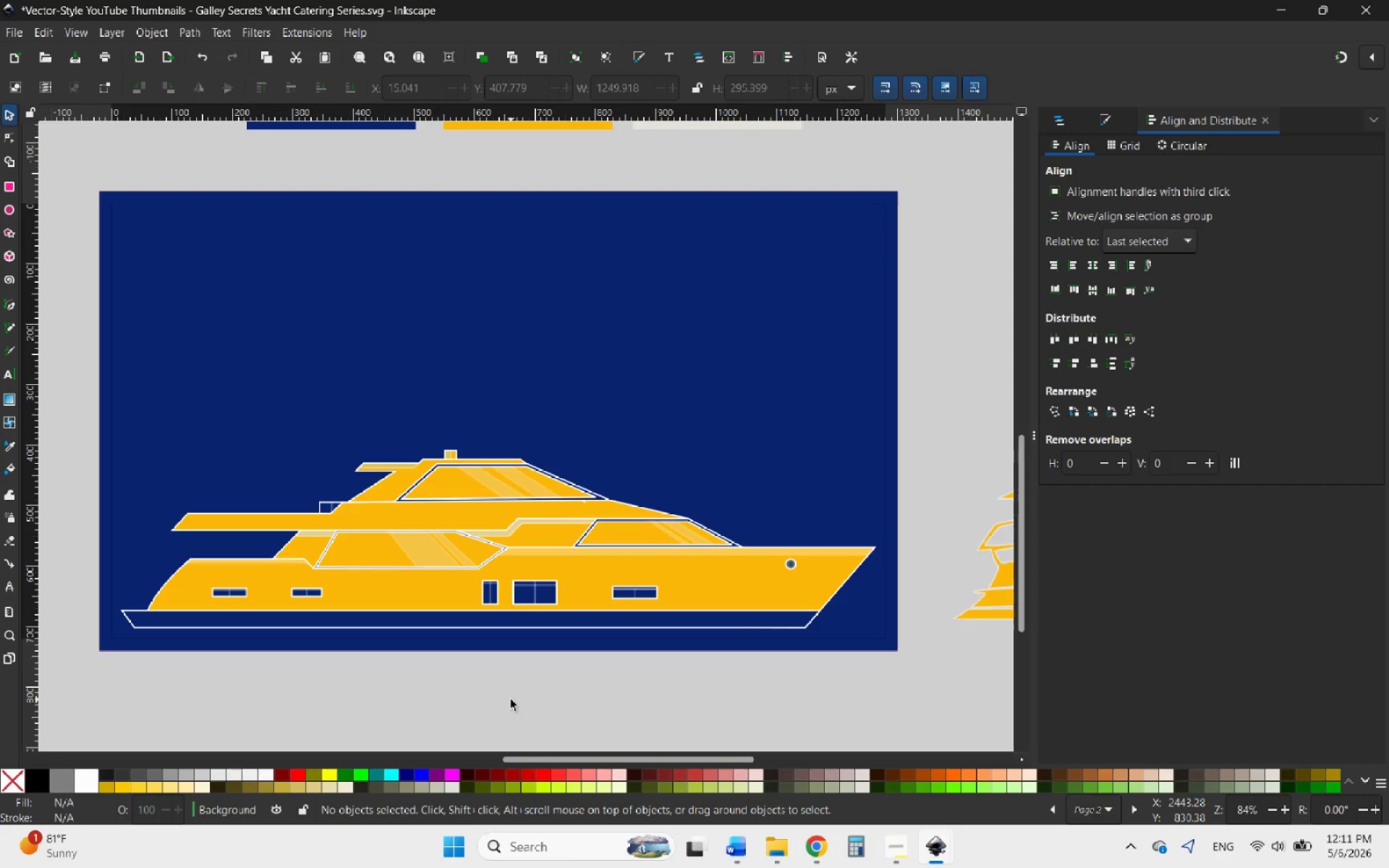 
hold_key(key=ControlLeft, duration=1.44)
scroll: coordinate [689, 668], scroll_direction: down, amount: 2.0
 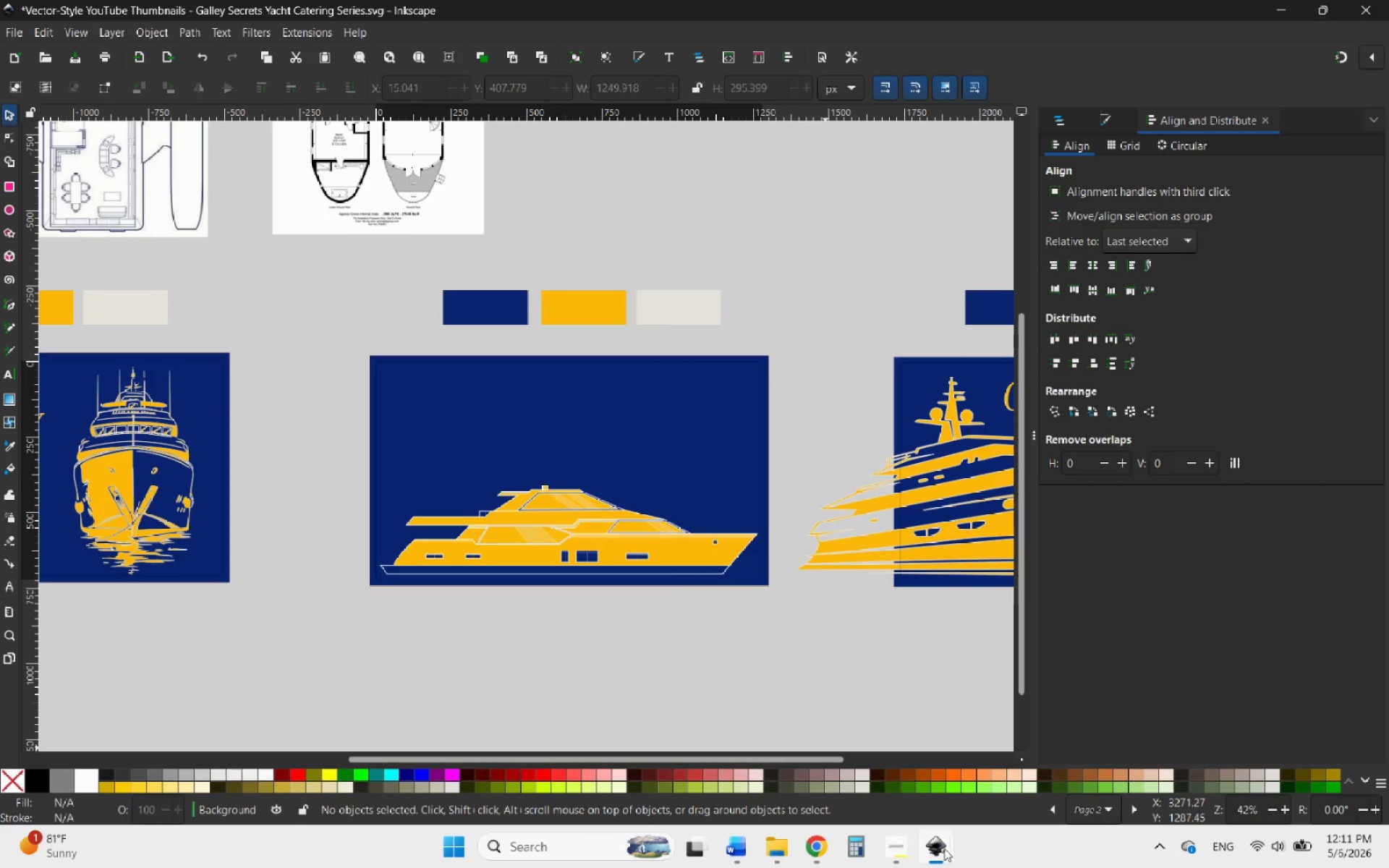 
left_click([905, 846])